 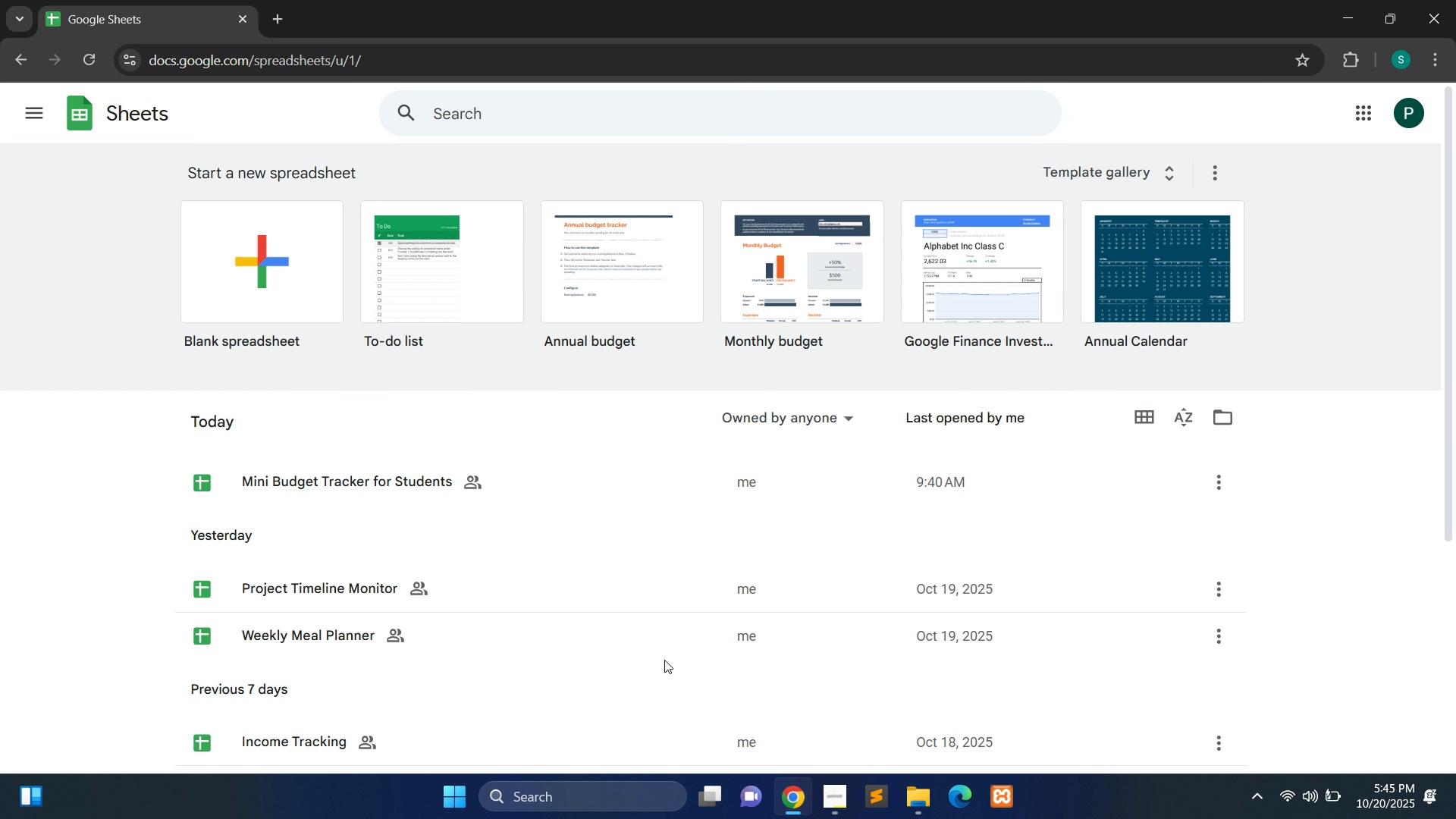 
left_click([268, 290])
 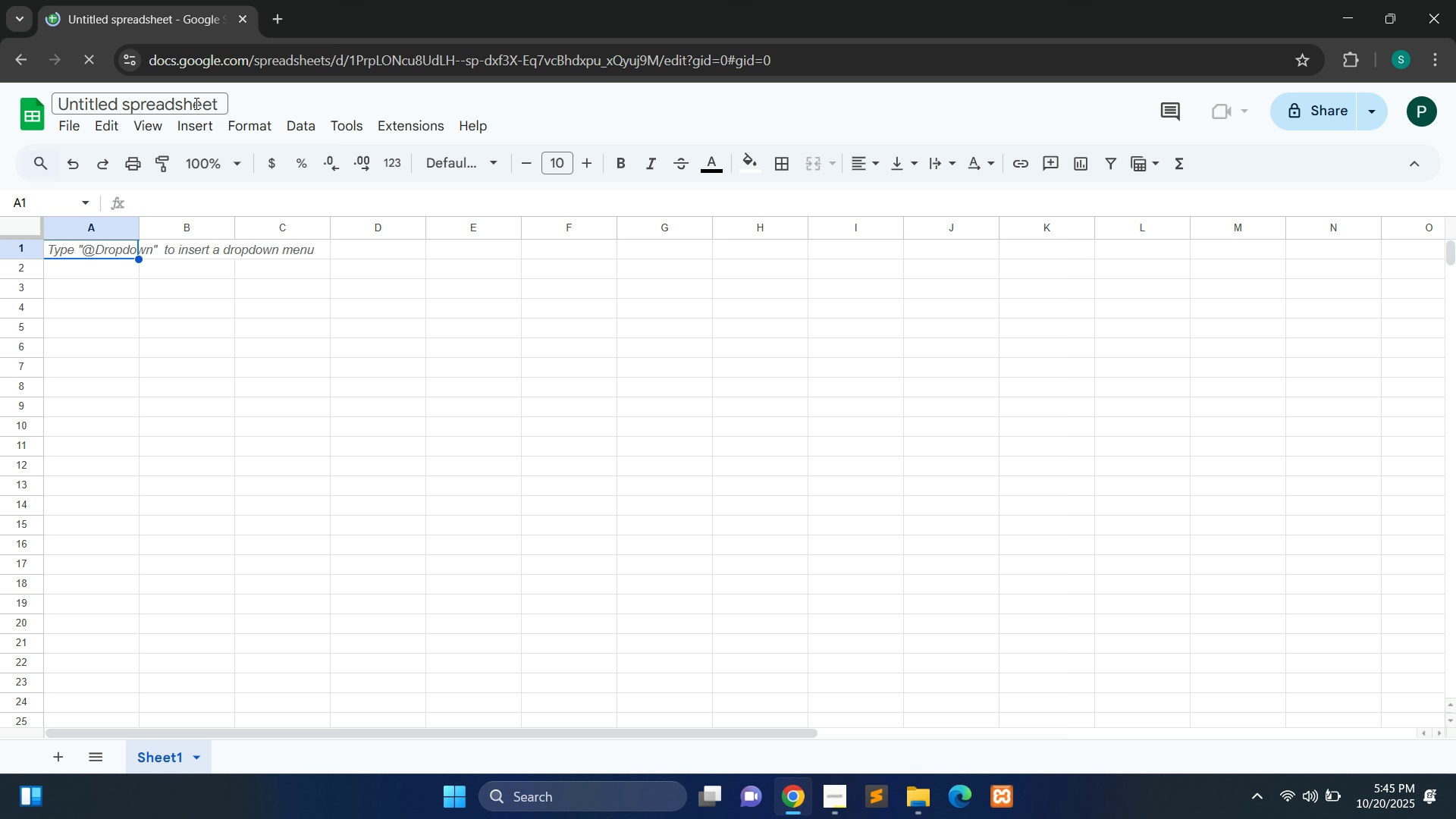 
wait(5.48)
 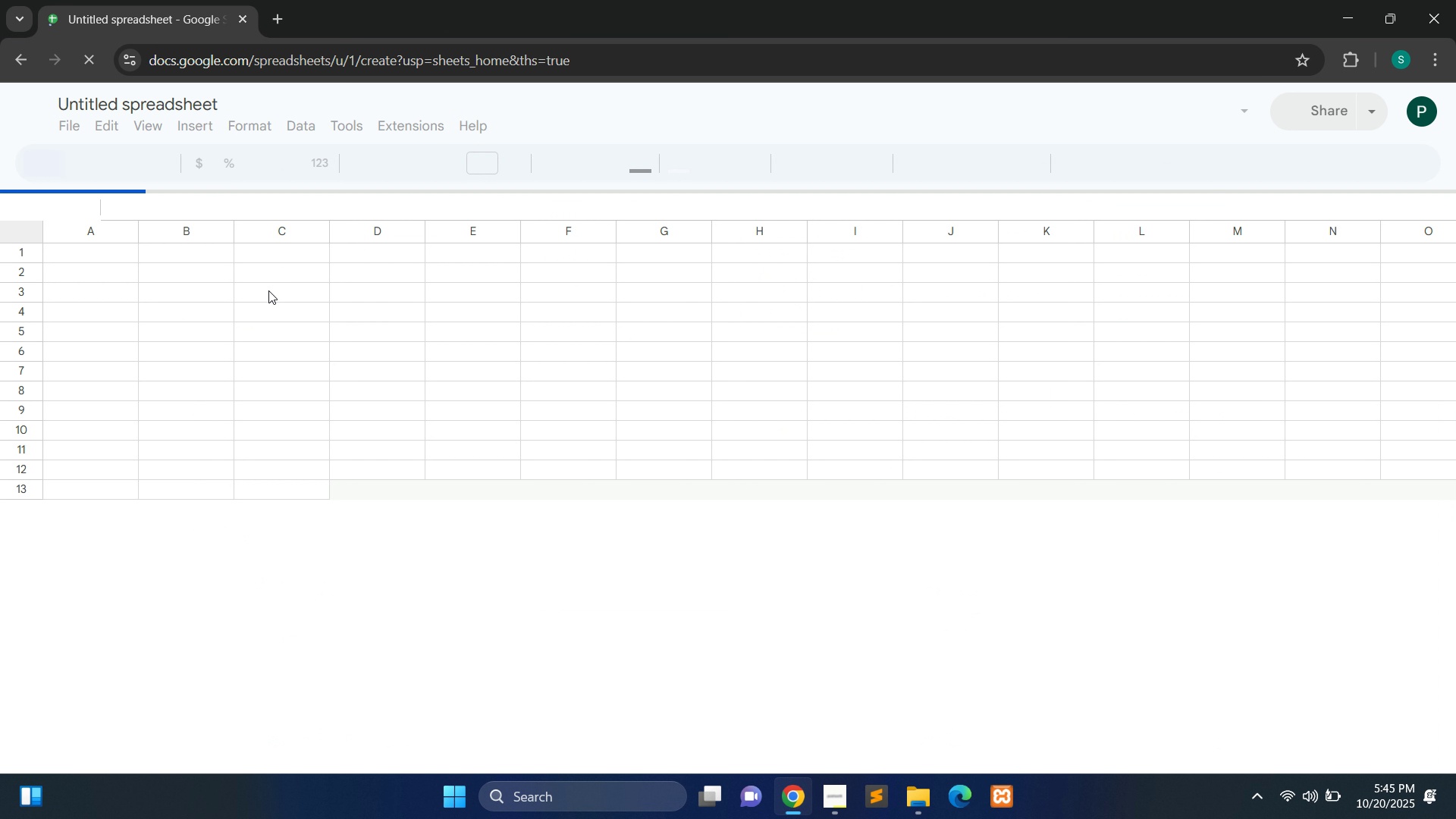 
double_click([207, 98])
 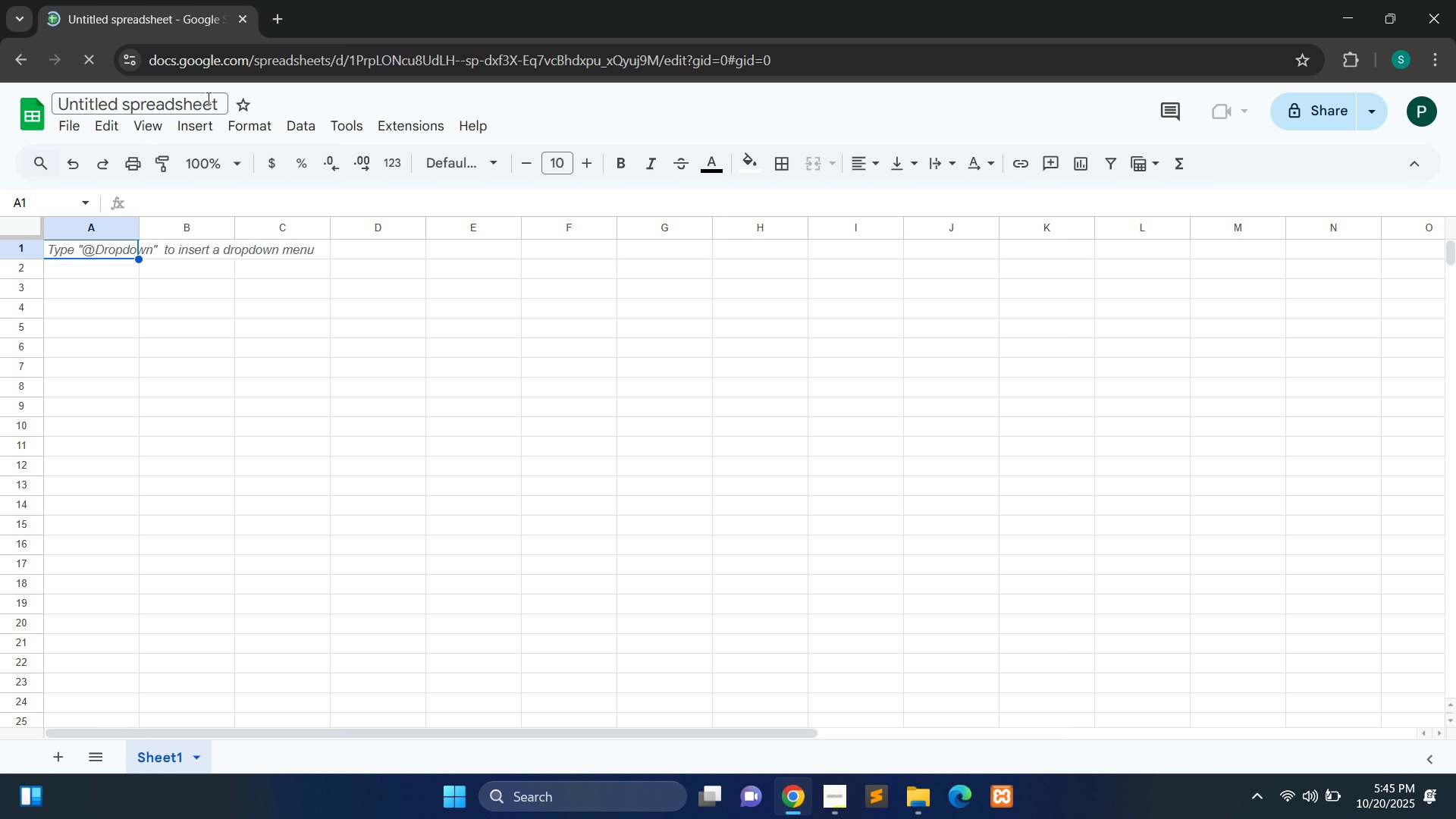 
key(Control+A)
 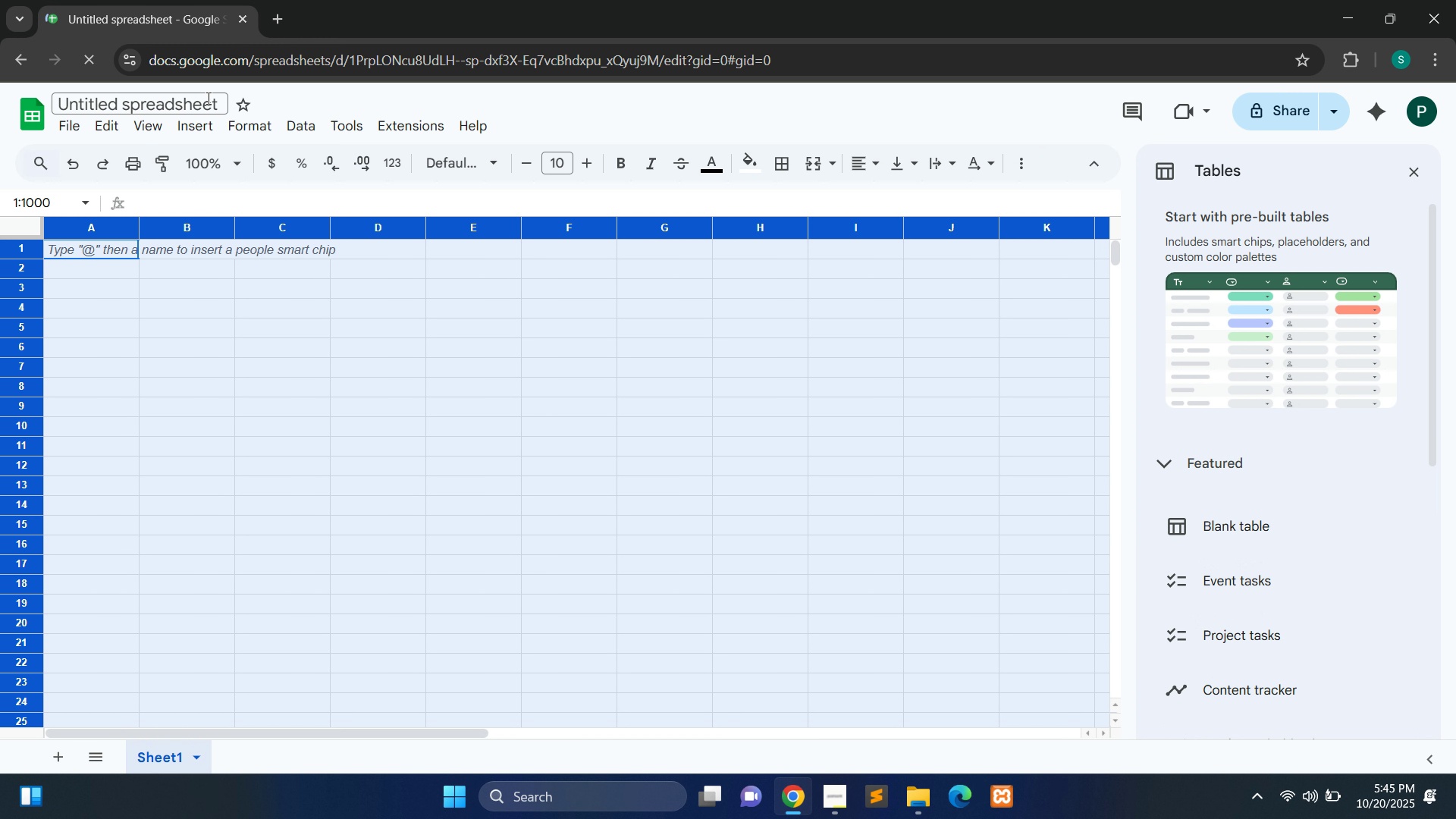 
hold_key(key=ShiftLeft, duration=0.92)
 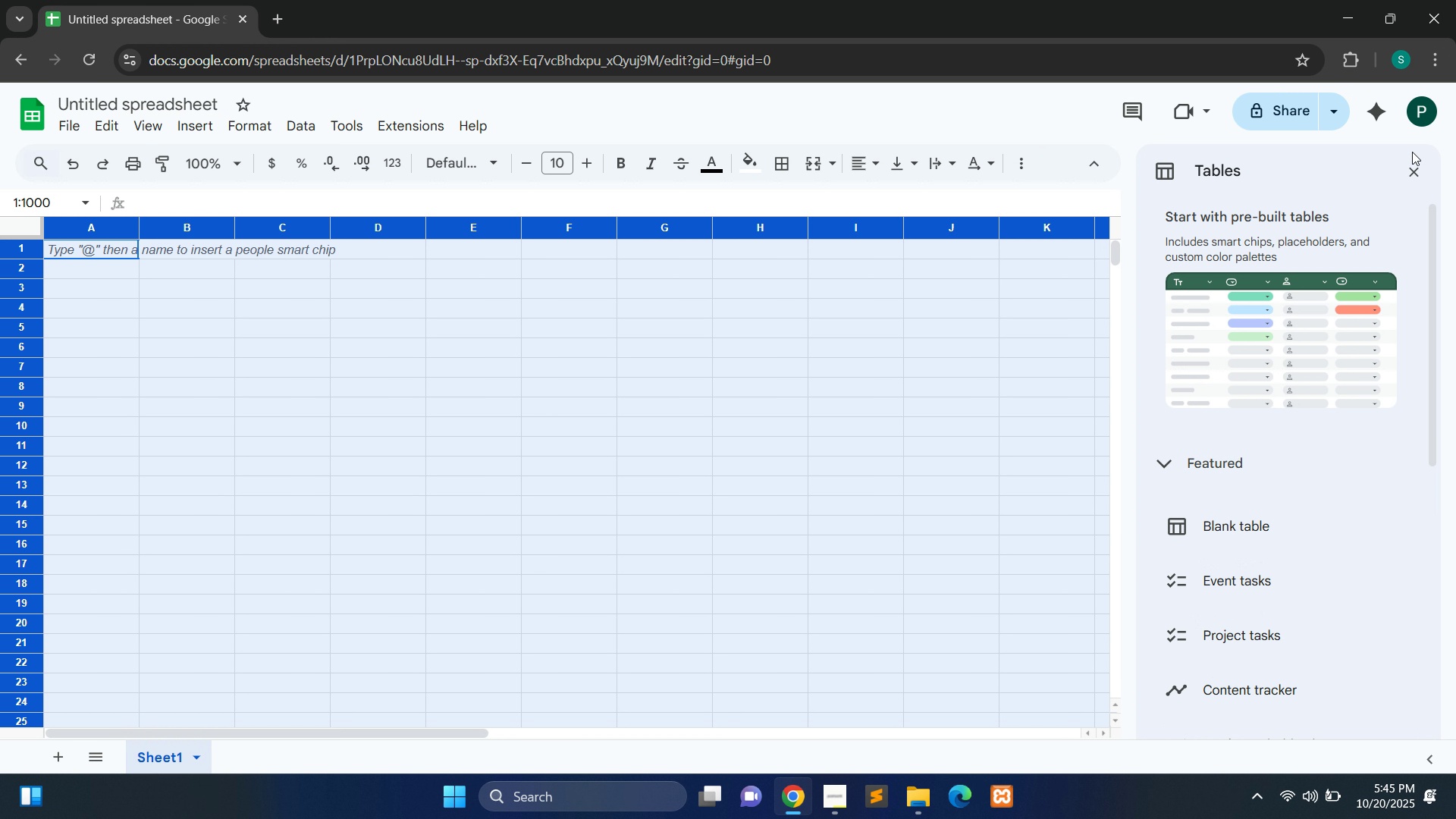 
left_click([1414, 177])
 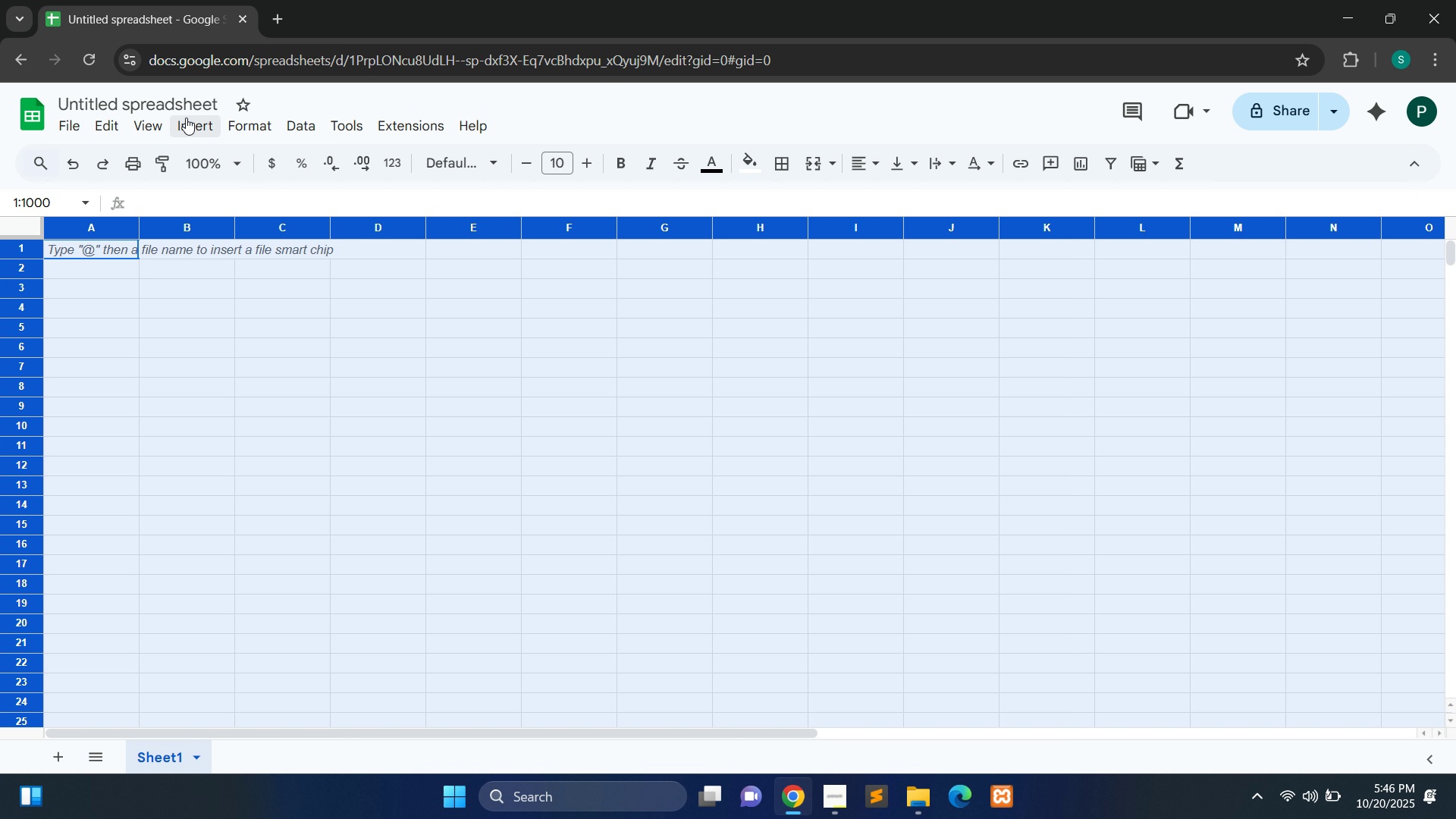 
wait(6.29)
 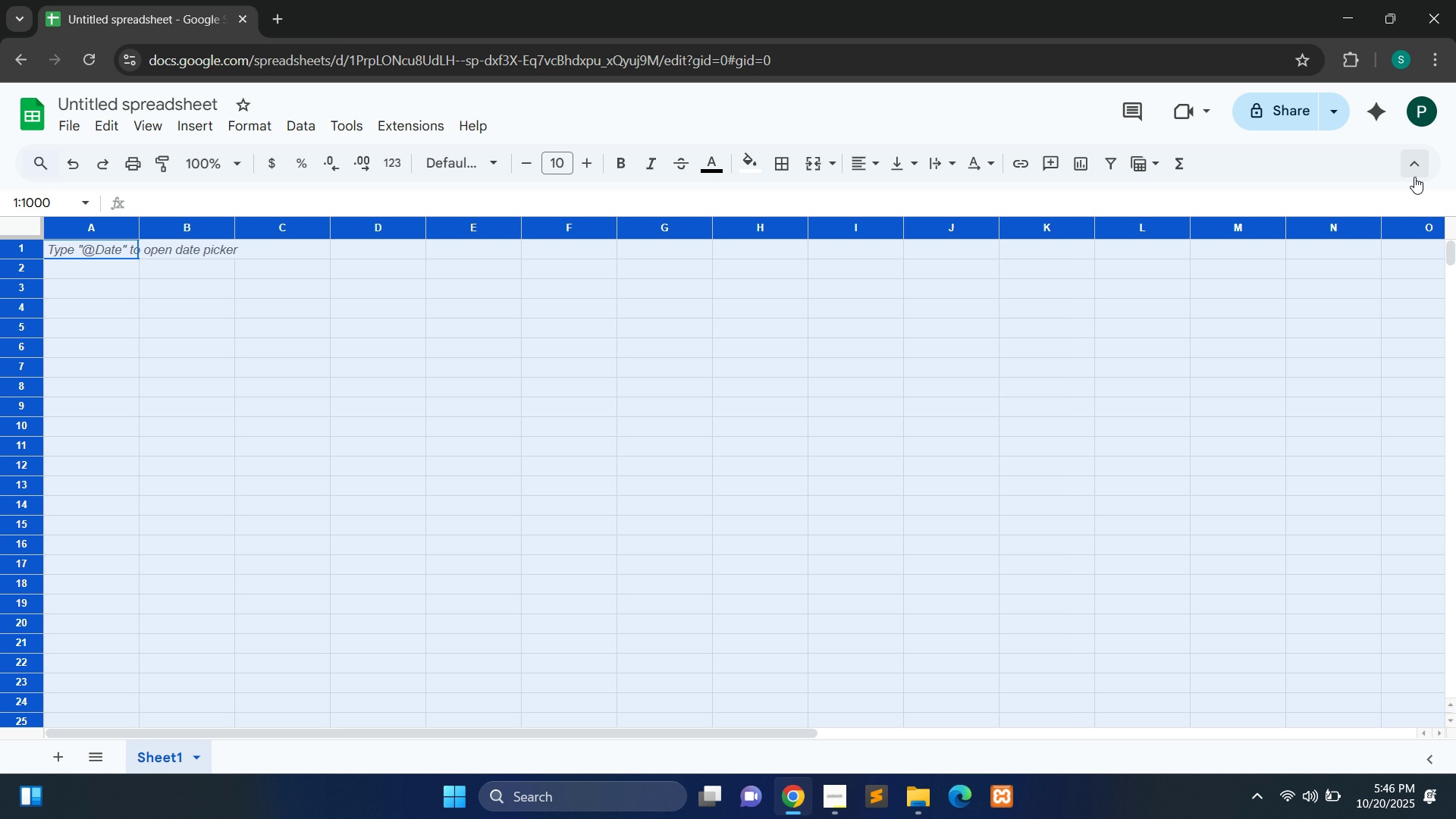 
double_click([181, 103])
 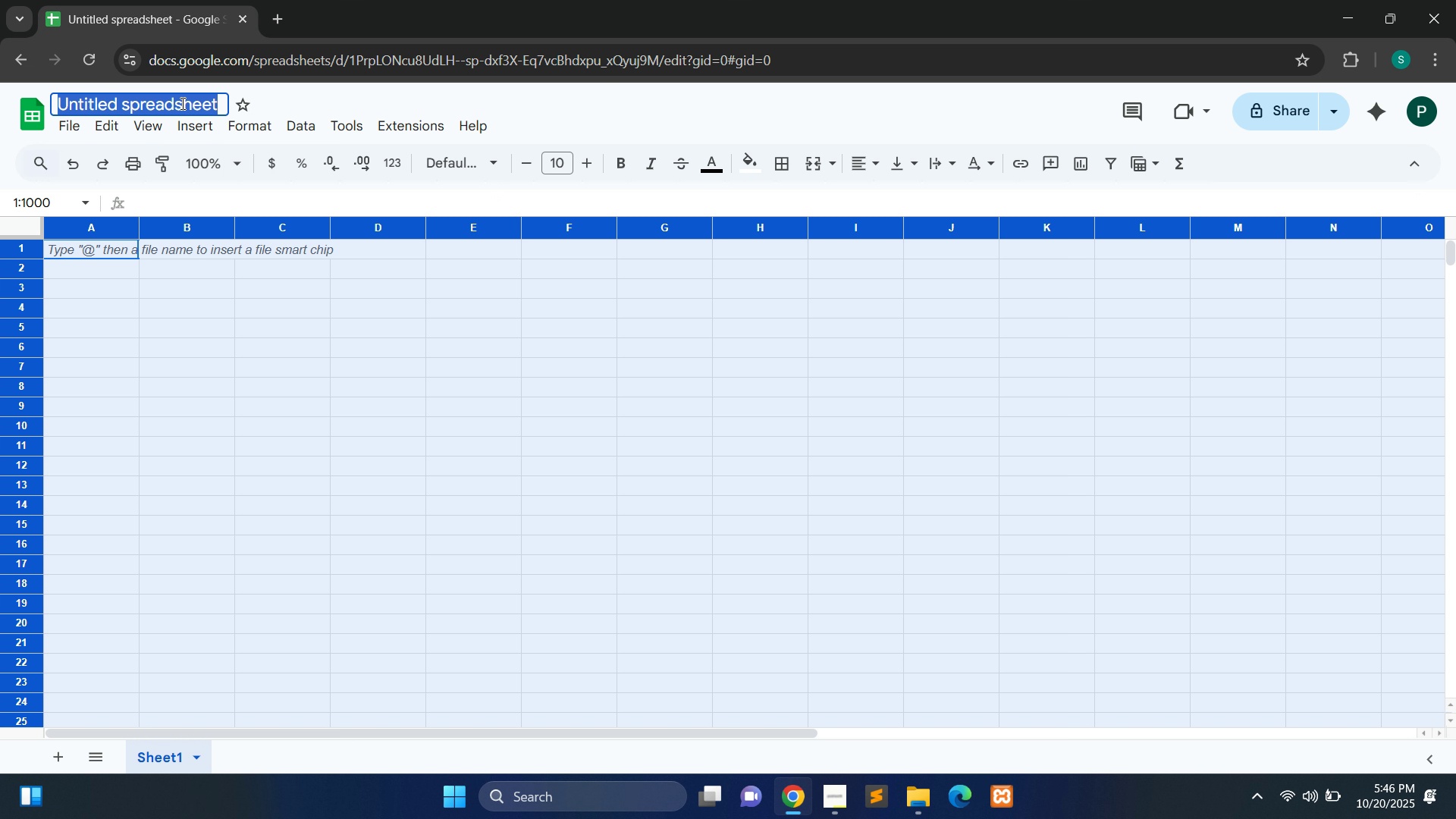 
key(Control+ControlLeft)
 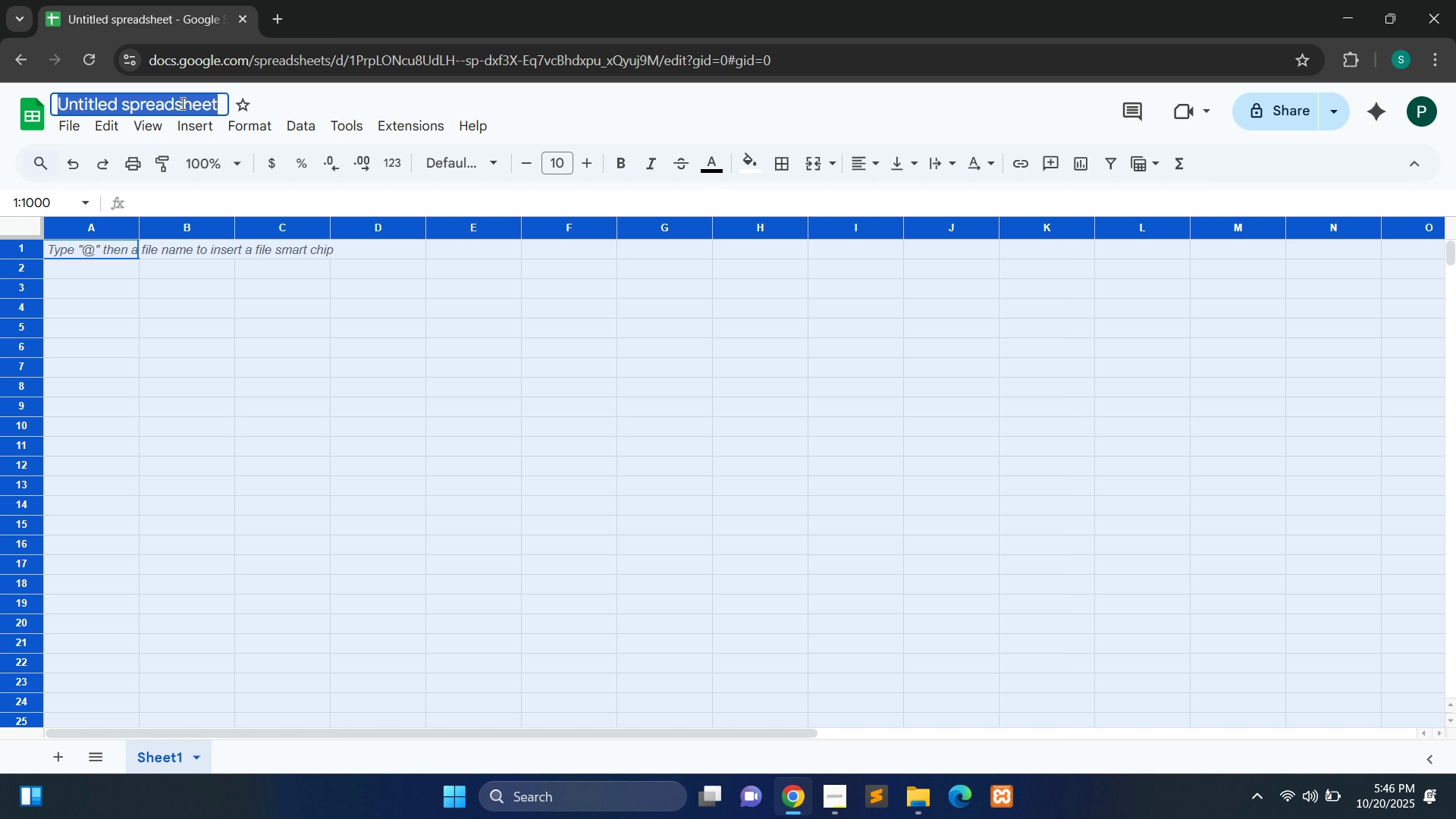 
key(Control+A)
 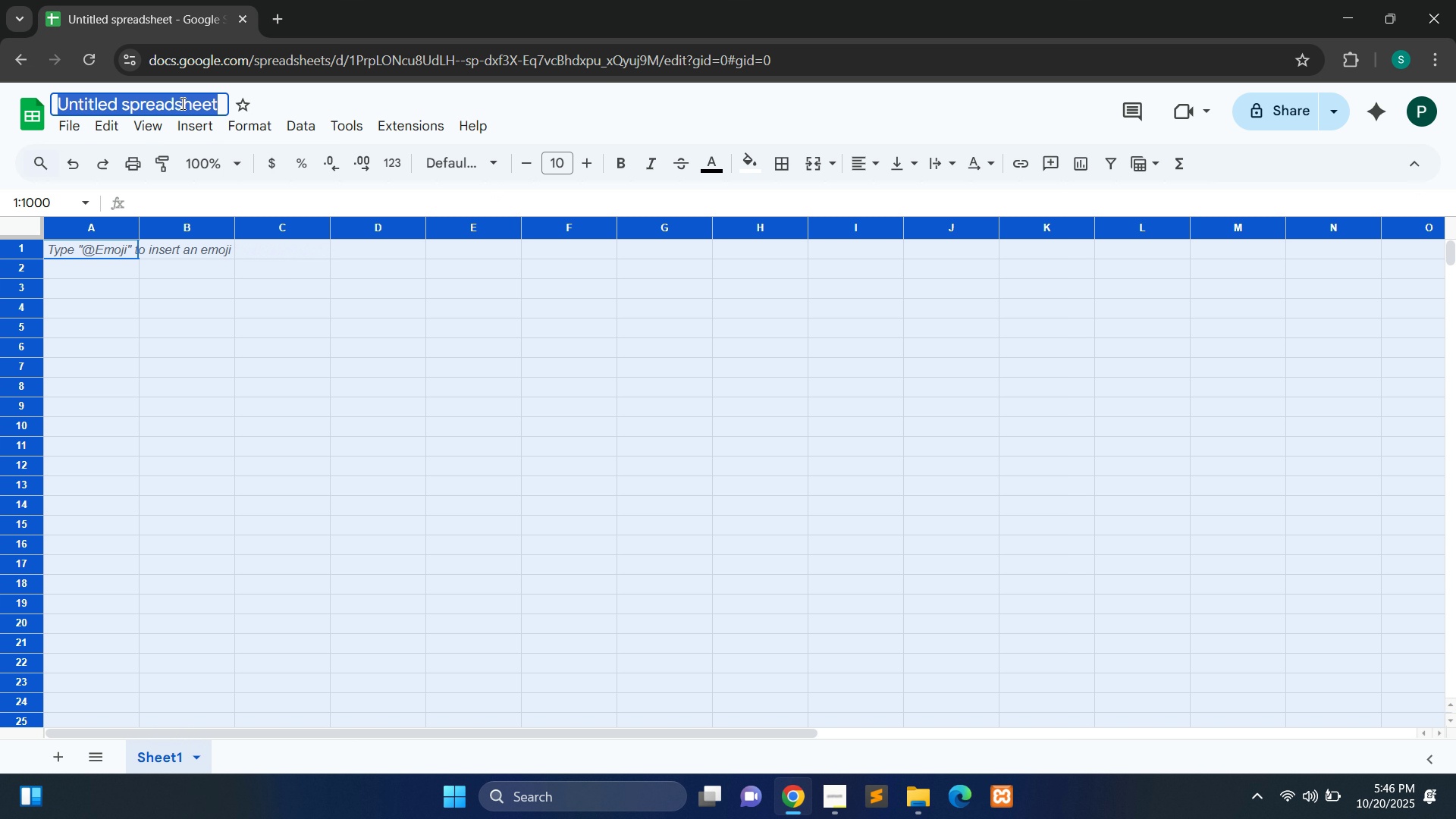 
hold_key(key=ShiftLeft, duration=0.7)
 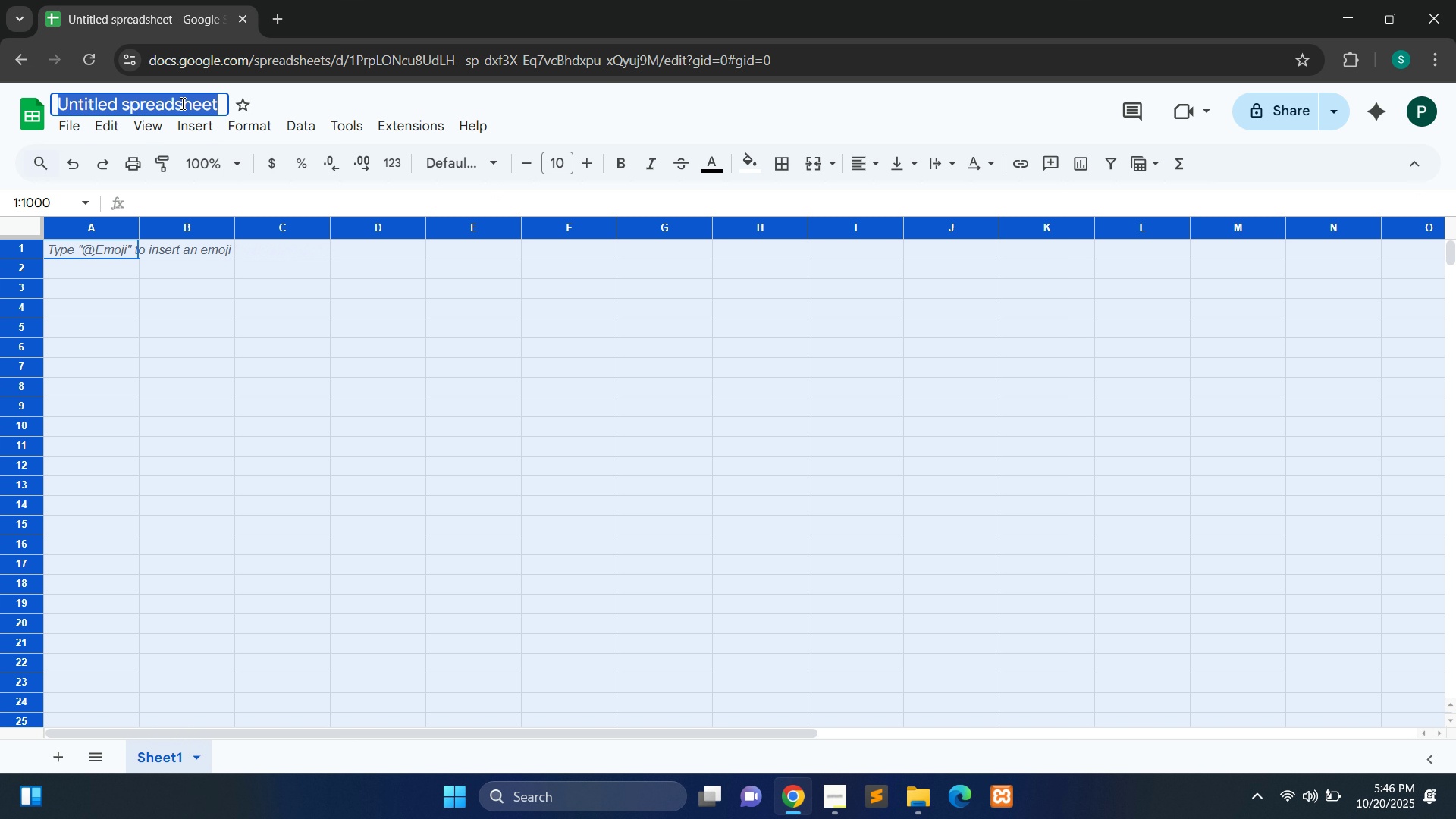 
hold_key(key=ShiftLeft, duration=1.51)
 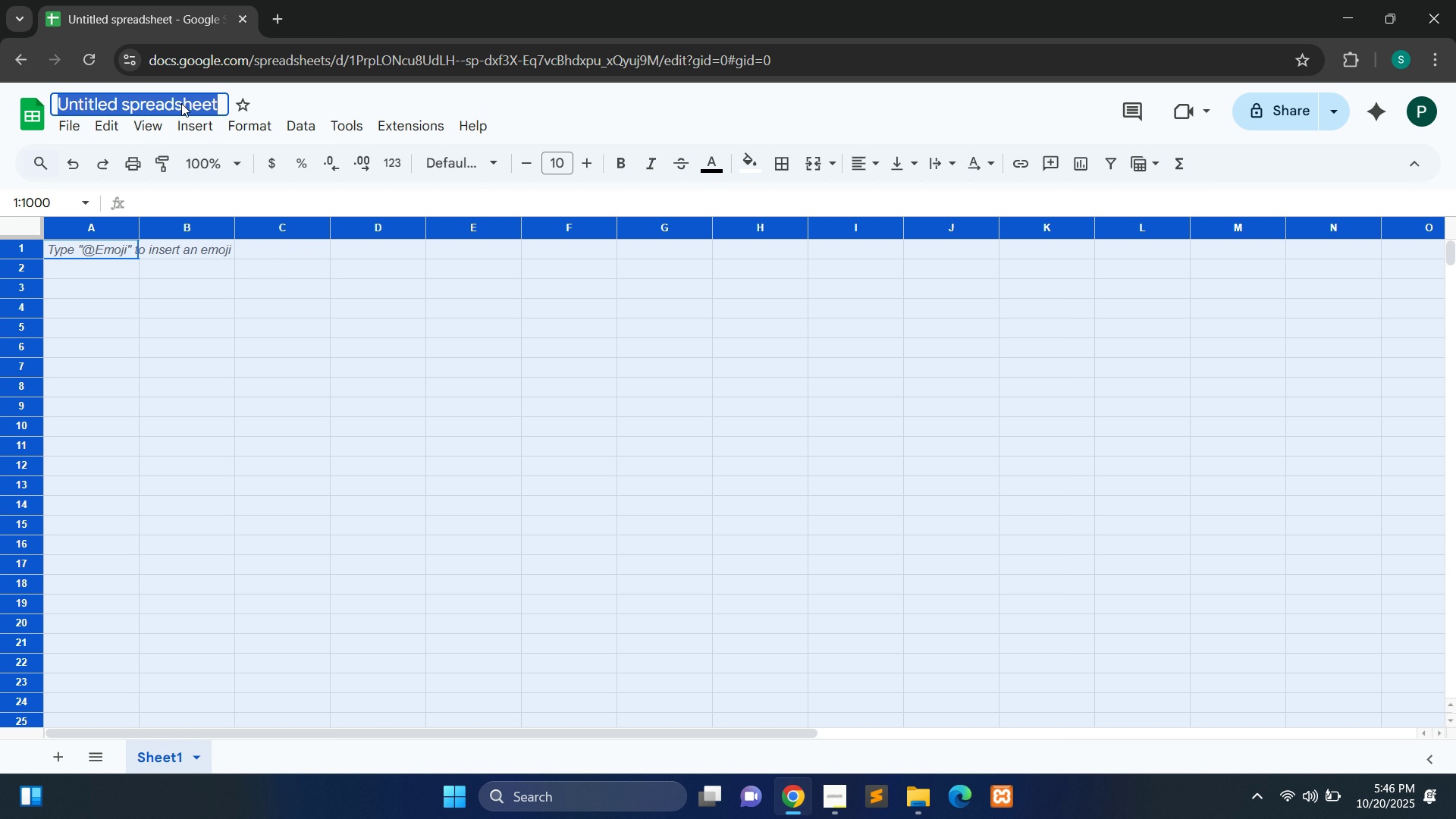 
type(Budget )
 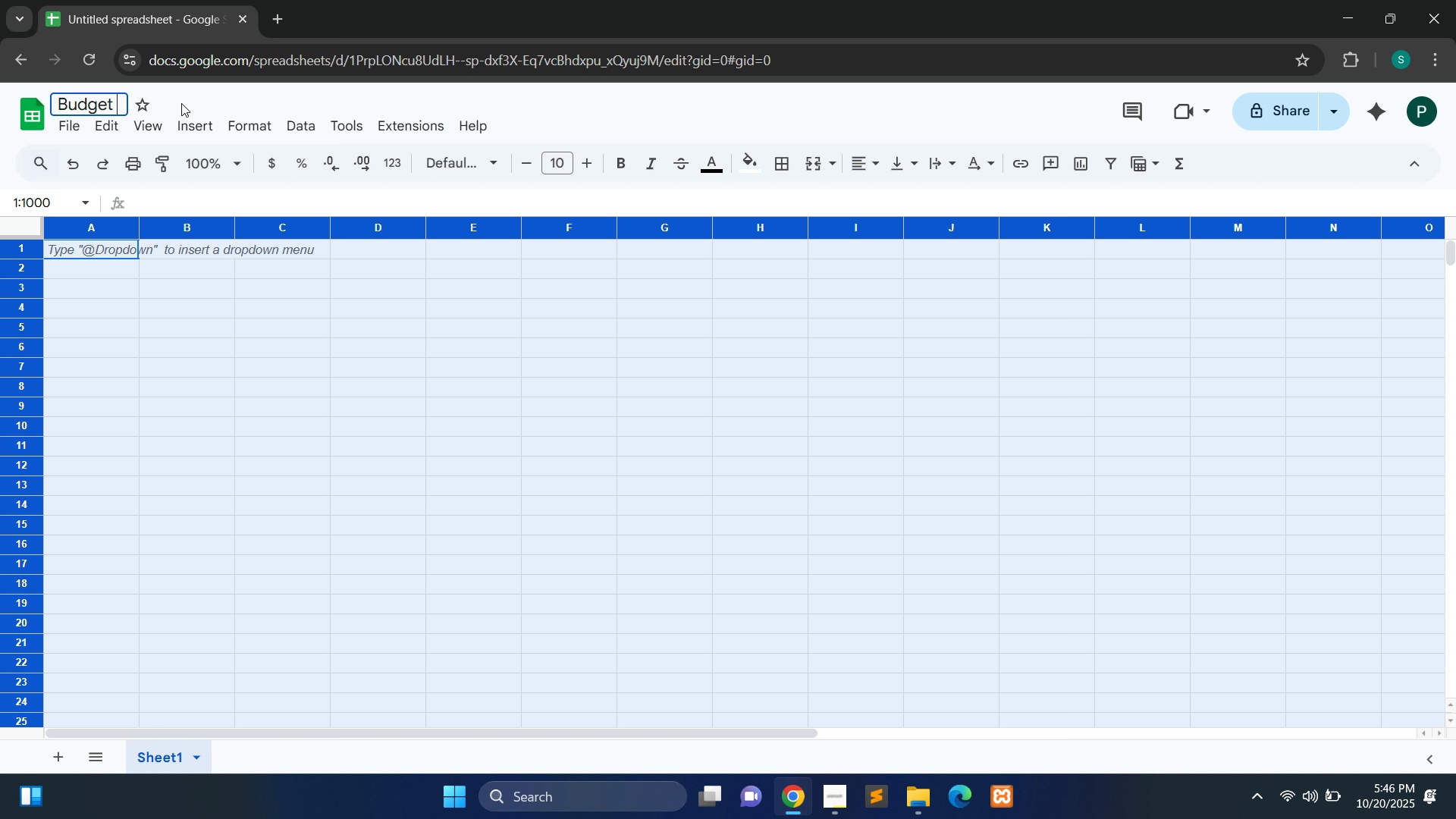 
hold_key(key=ShiftLeft, duration=1.5)
 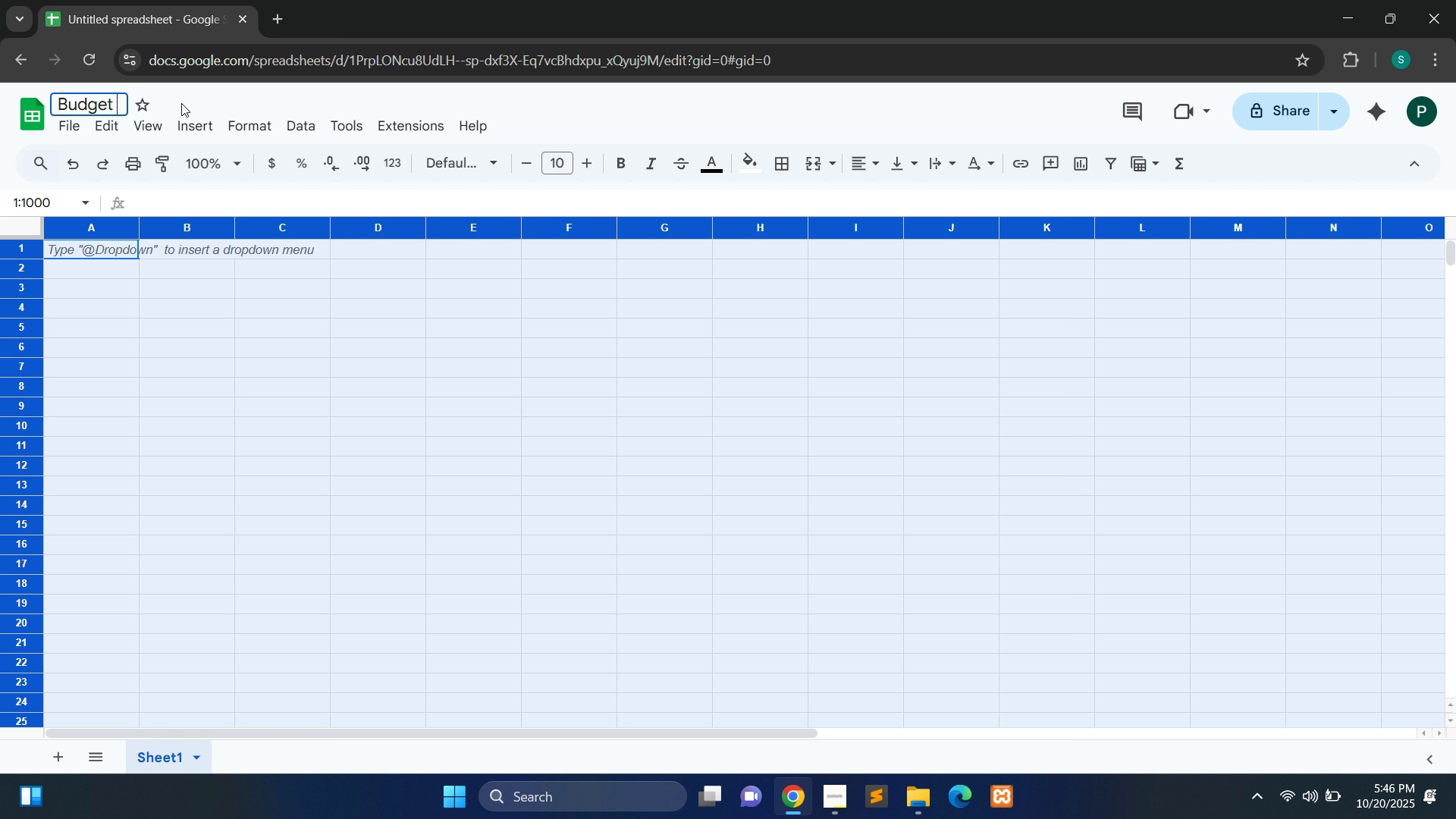 
type(Variance Tracker Re)
 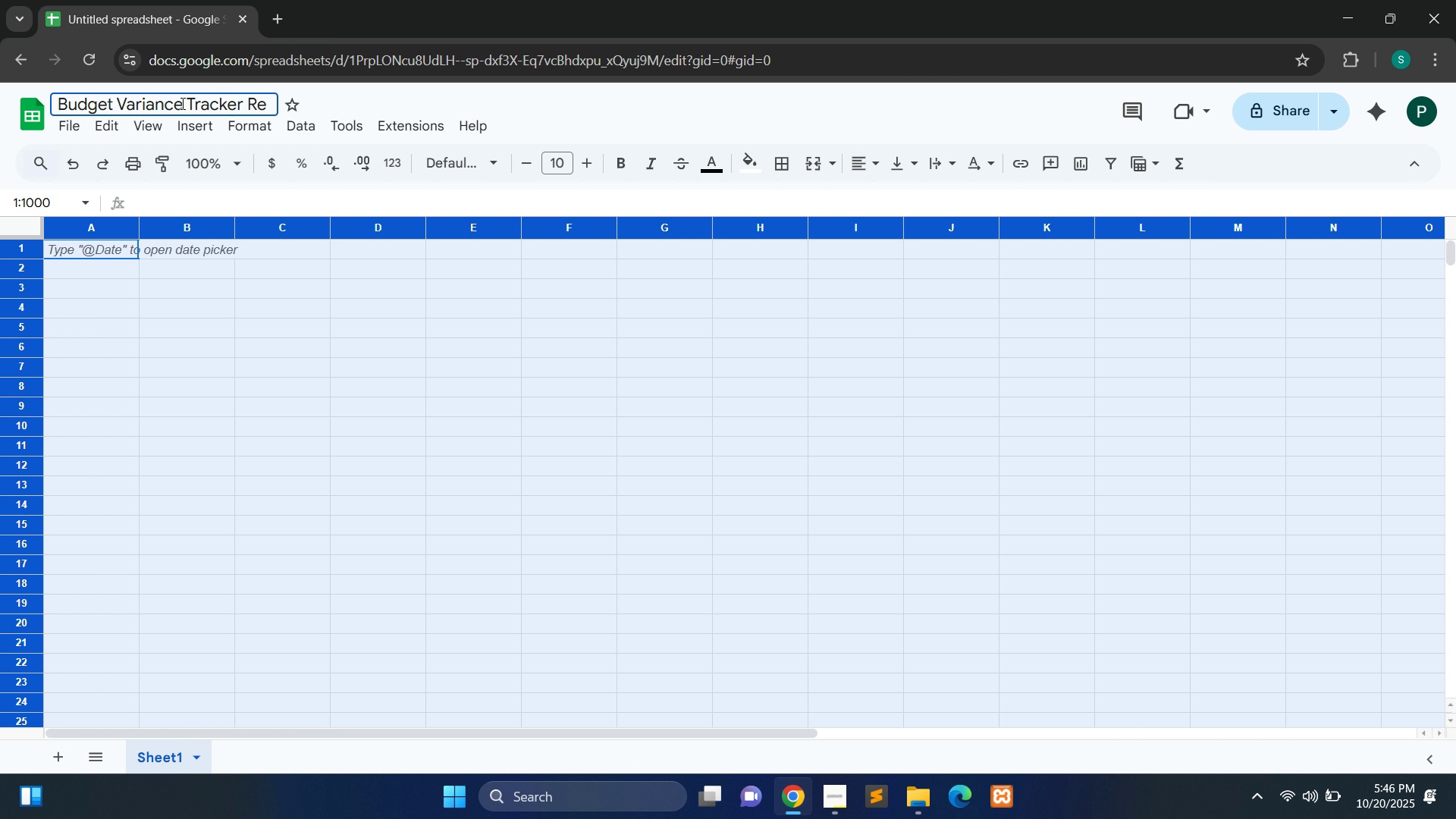 
wait(5.12)
 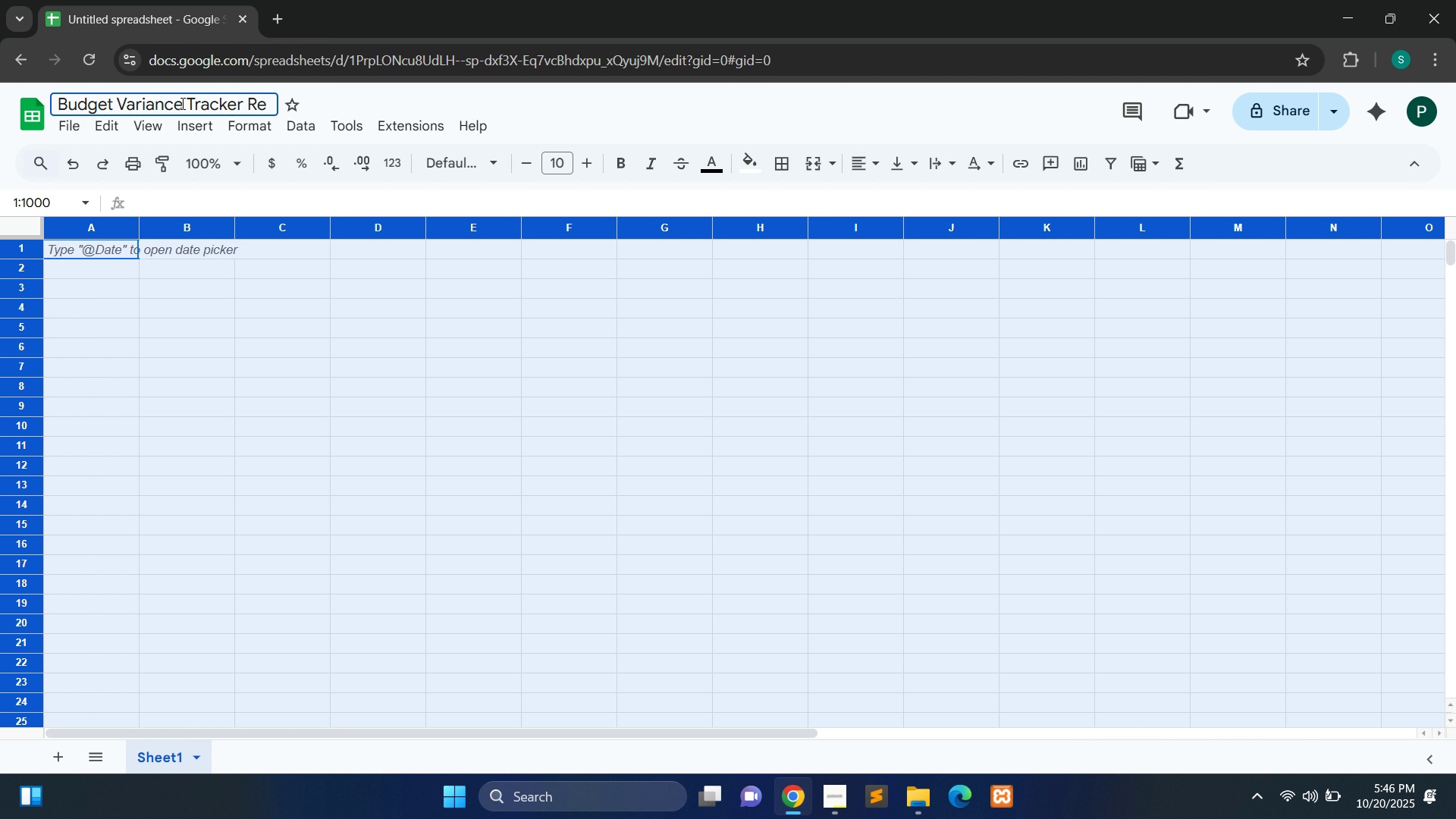 
key(Backspace)
key(Backspace)
type(-n)
key(Backspace)
type( Retail)
 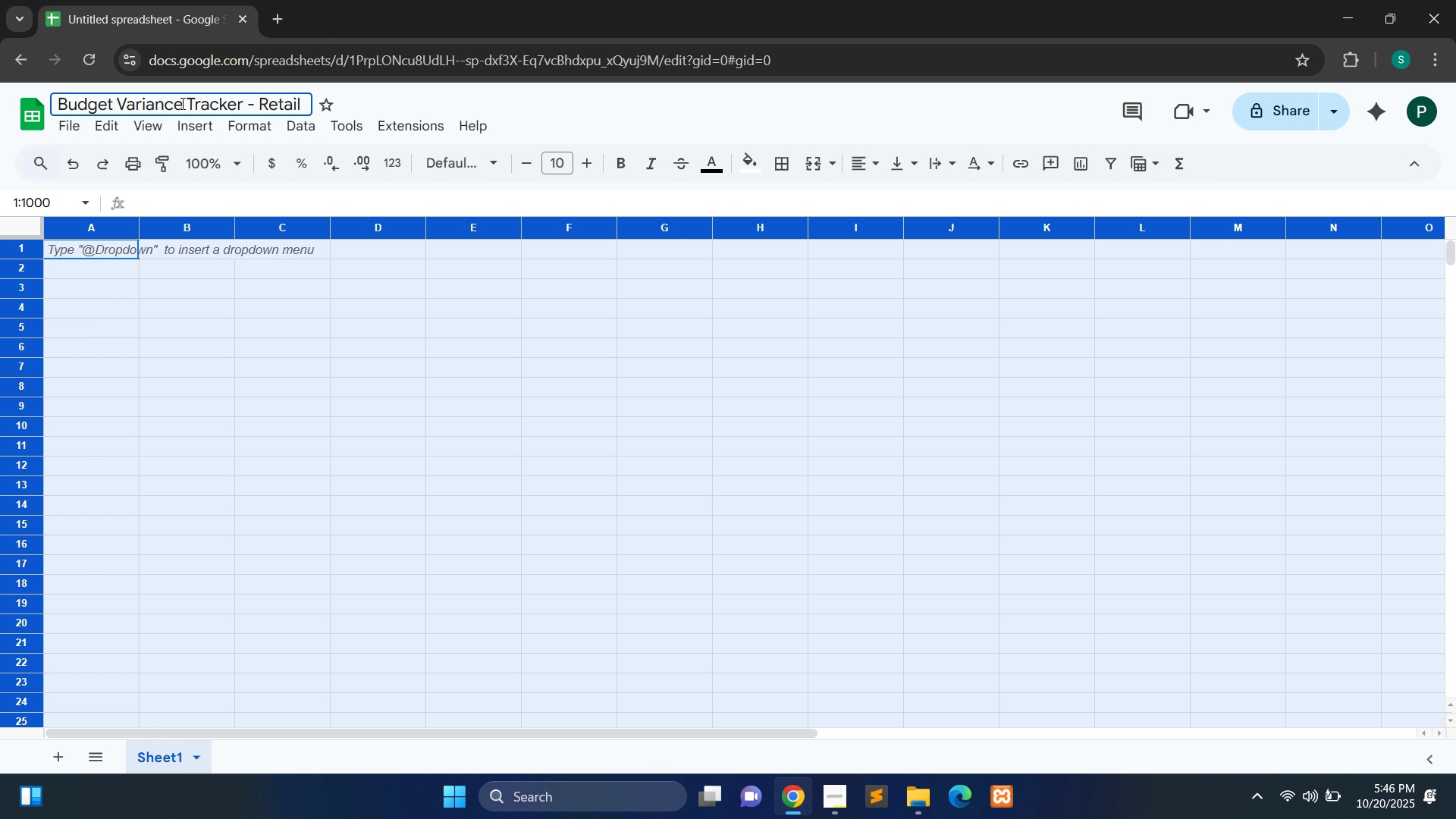 
left_click([463, 92])
 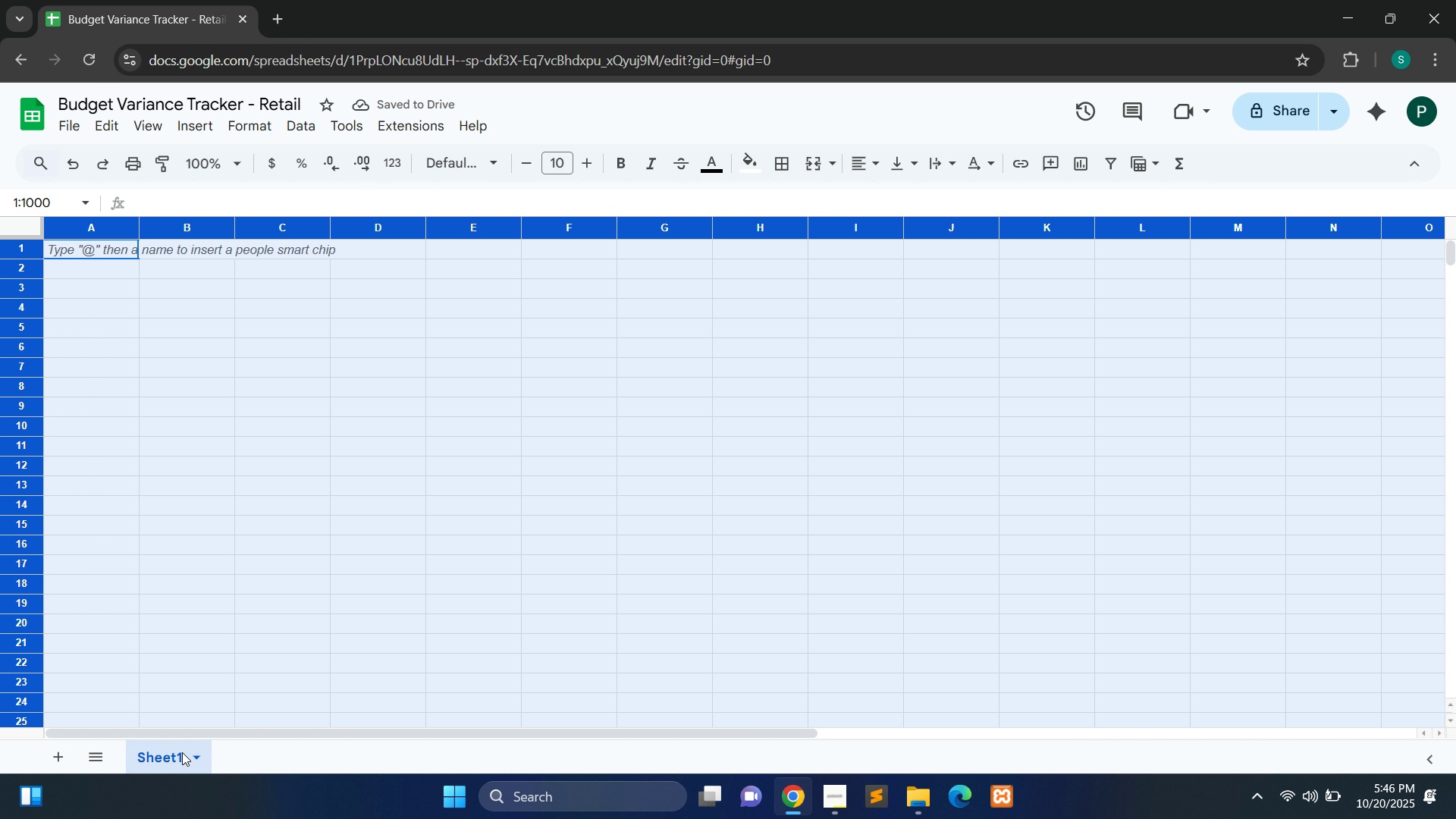 
left_click([170, 755])
 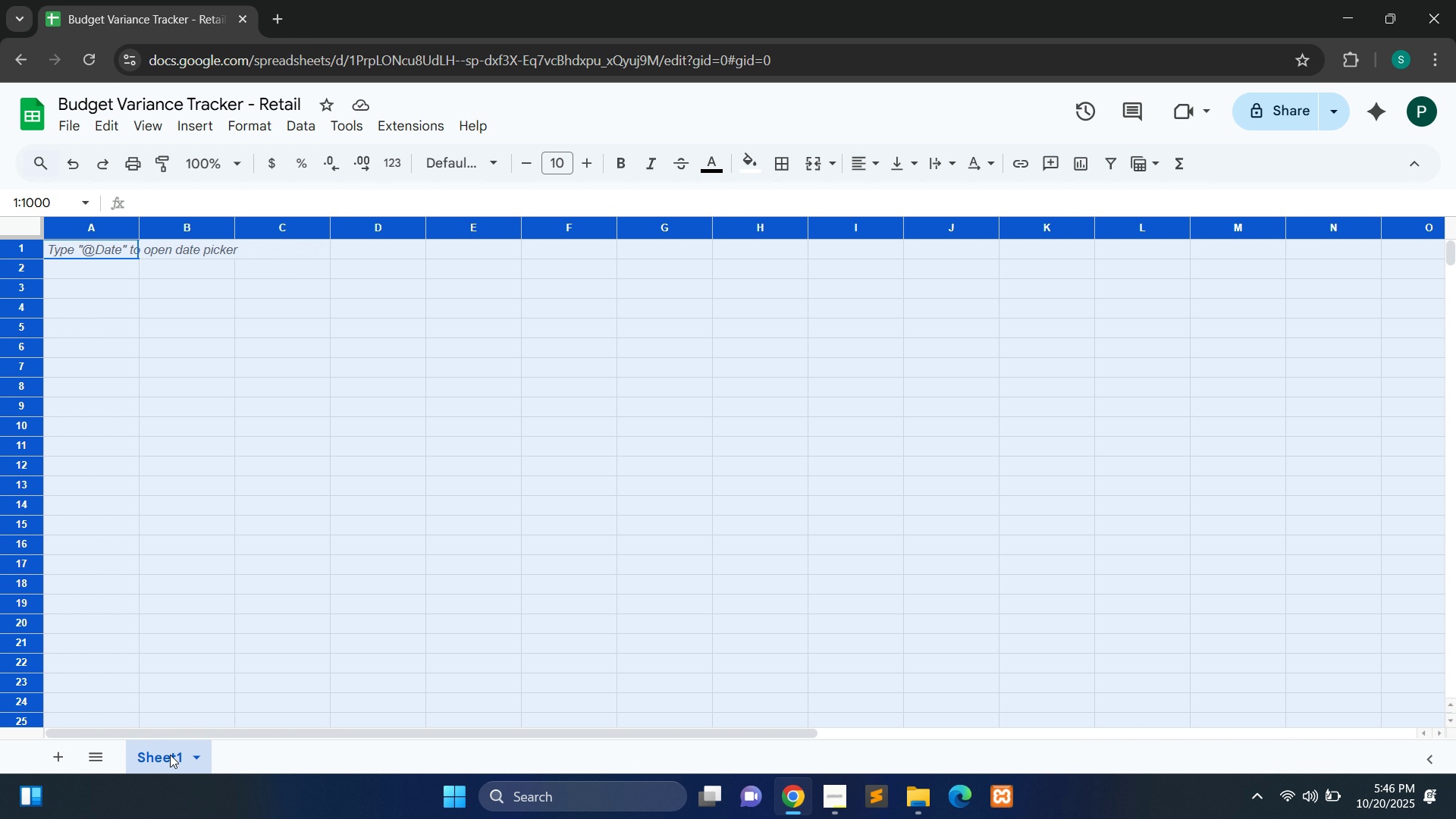 
double_click([170, 755])
 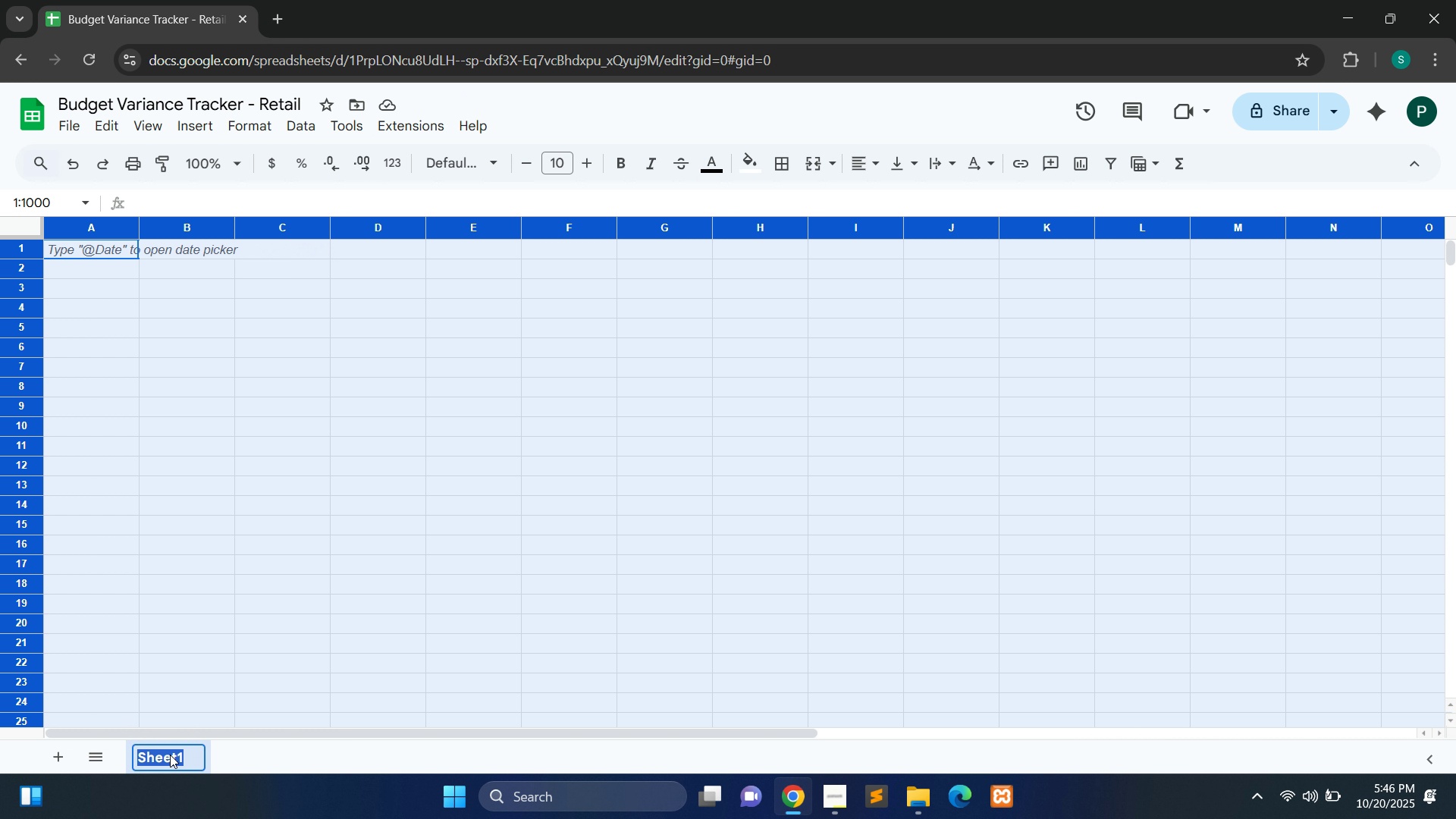 
type(Data Entry)
 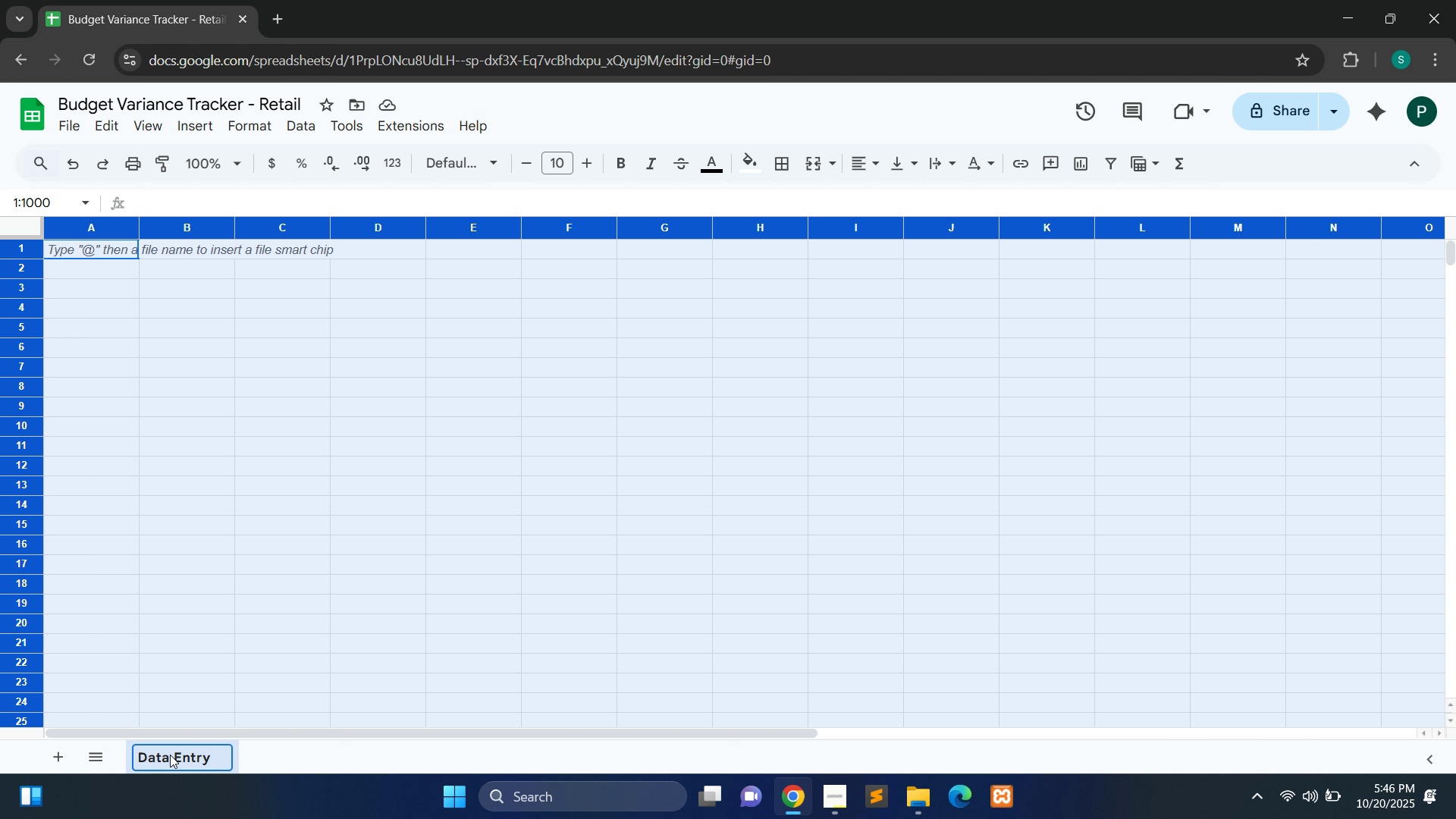 
left_click([229, 576])
 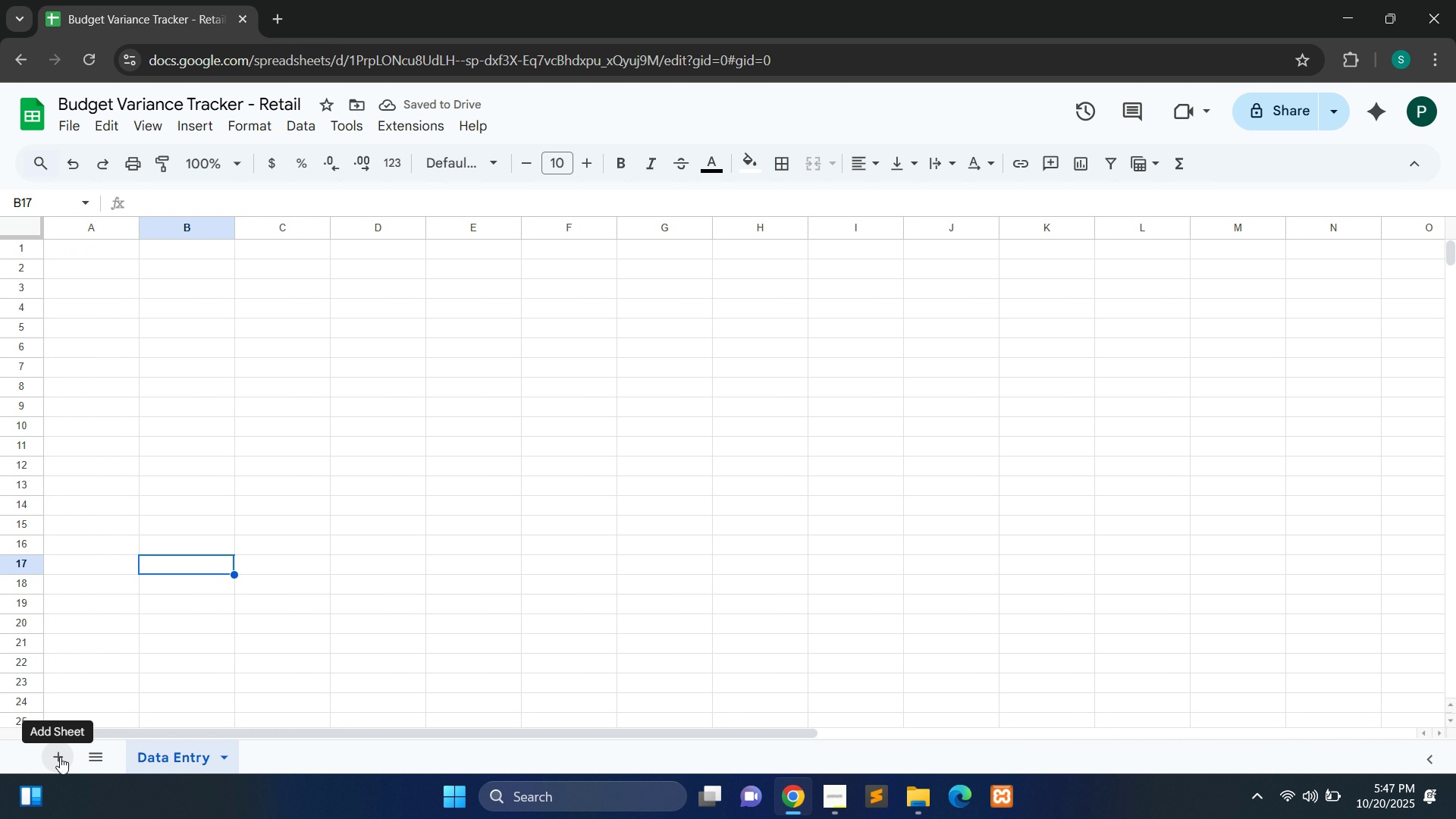 
wait(5.22)
 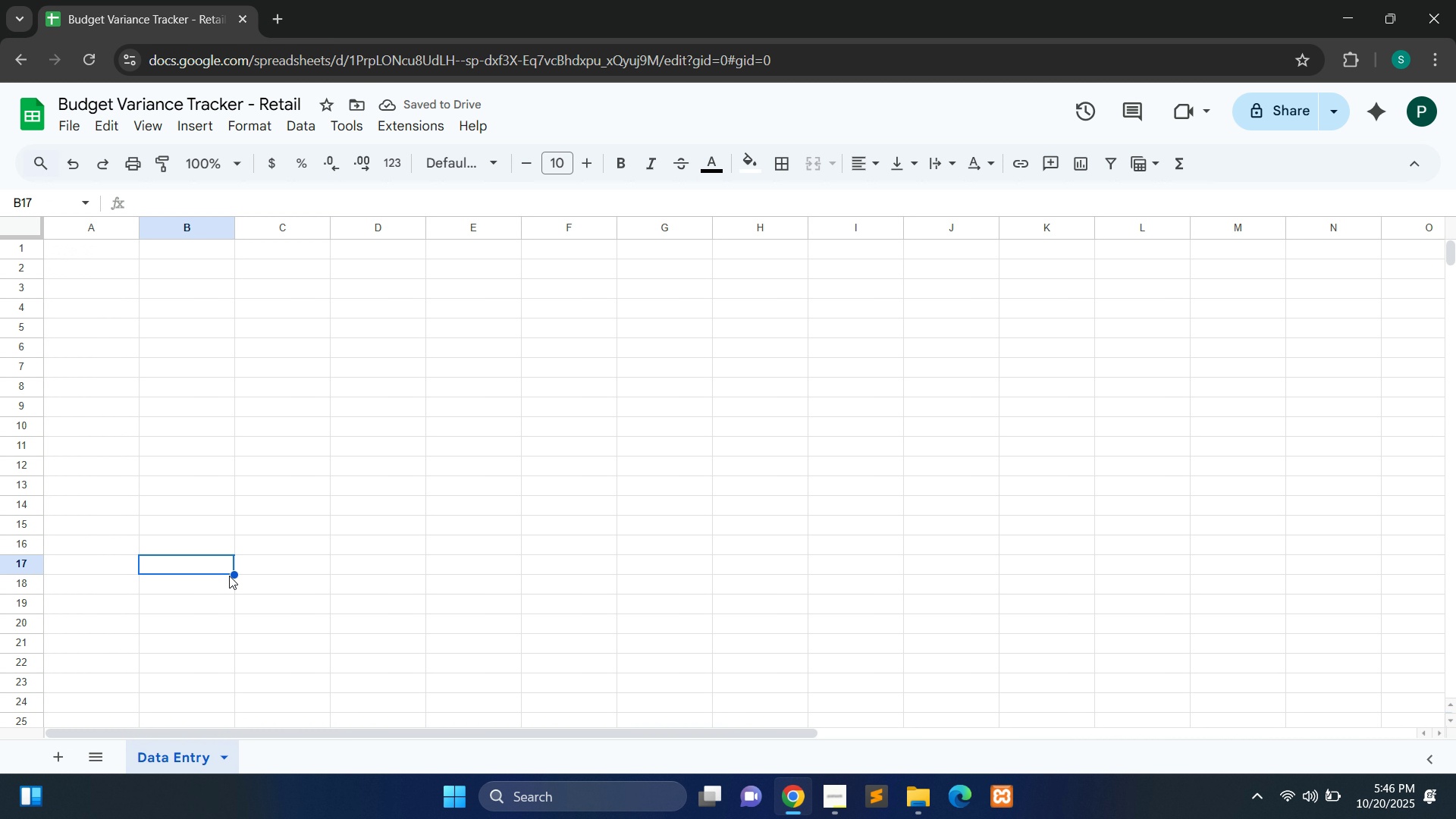 
left_click([60, 757])
 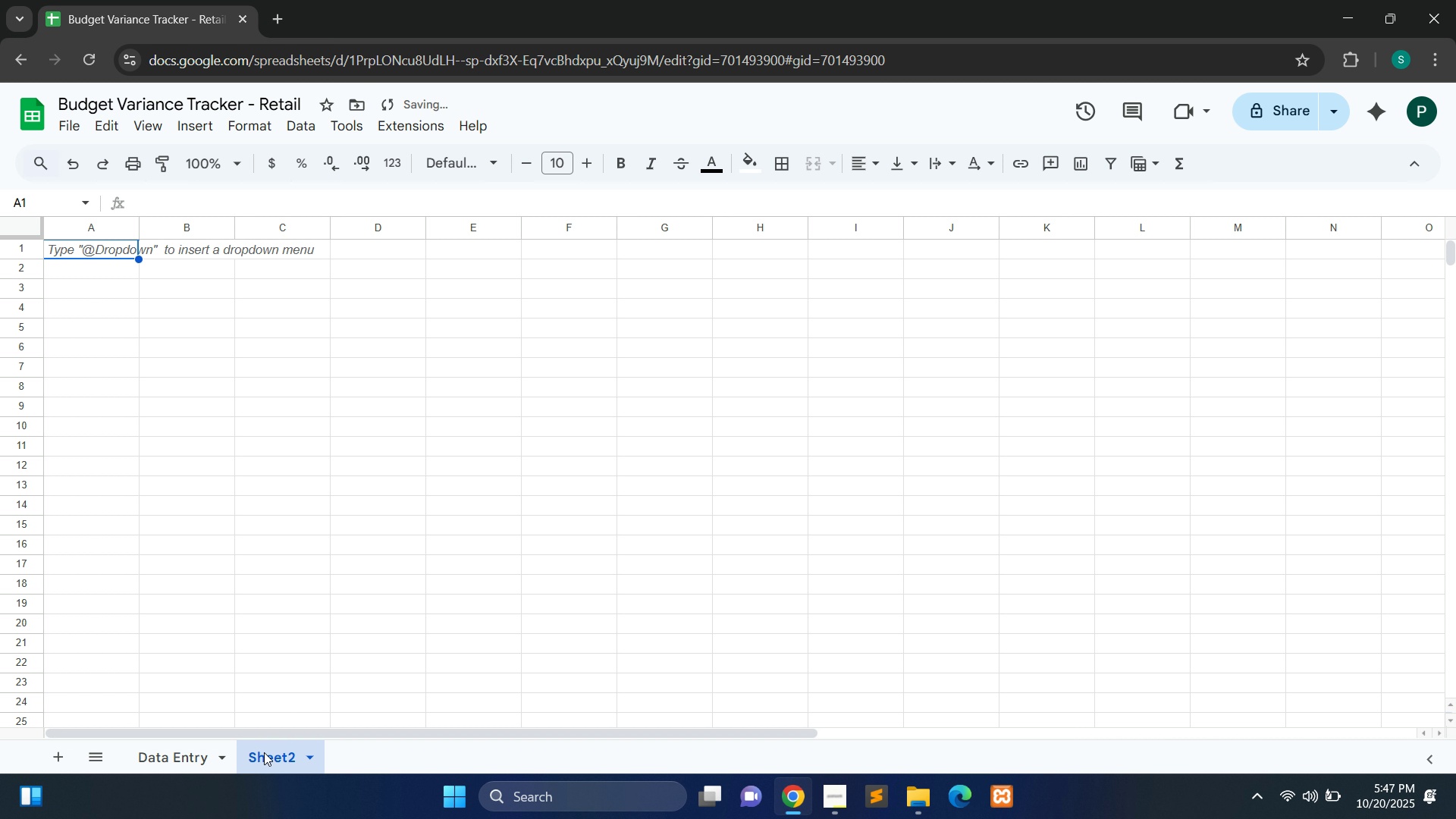 
double_click([264, 752])
 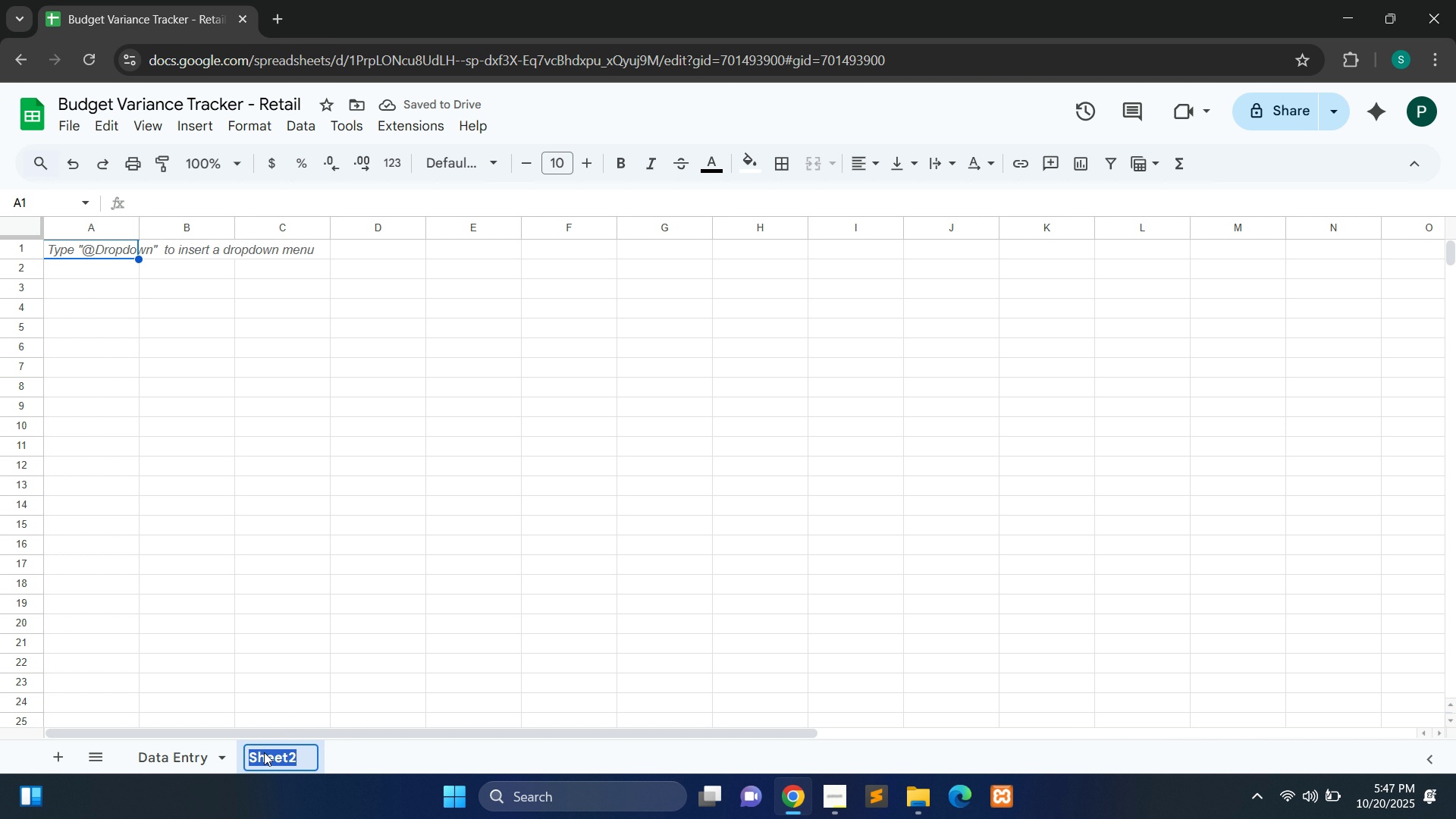 
type(Dashboard)
 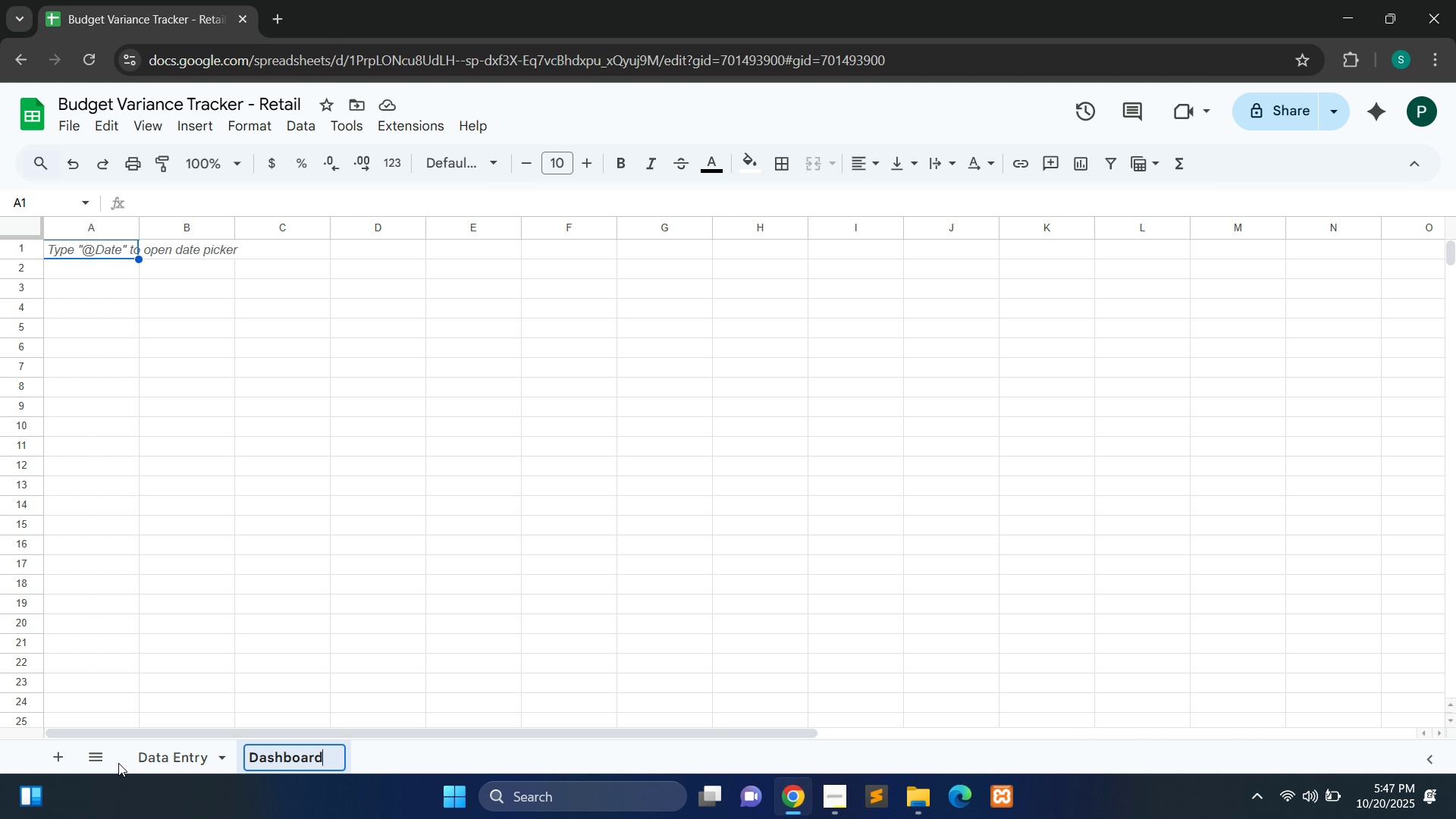 
wait(5.66)
 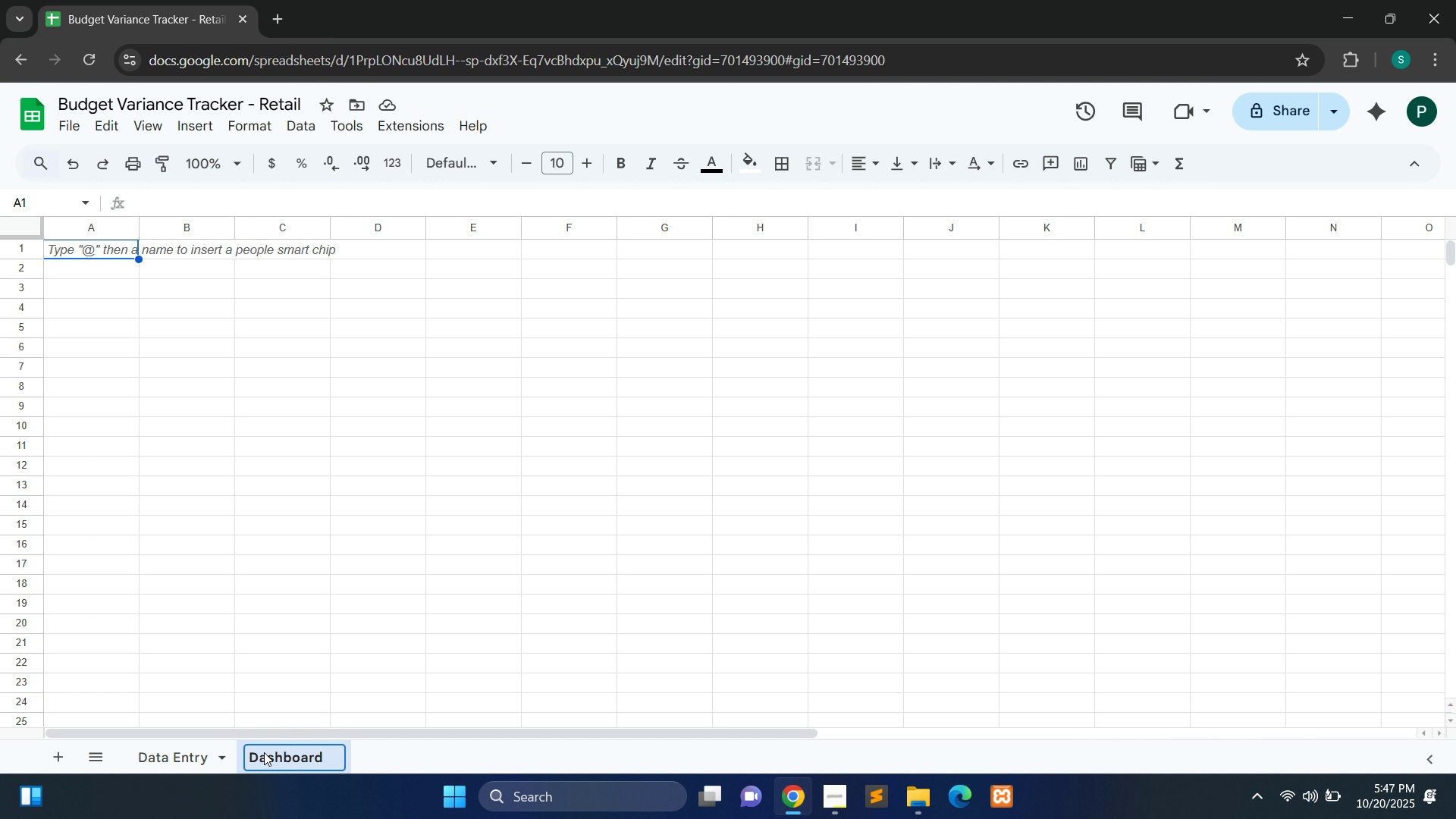 
left_click([64, 755])
 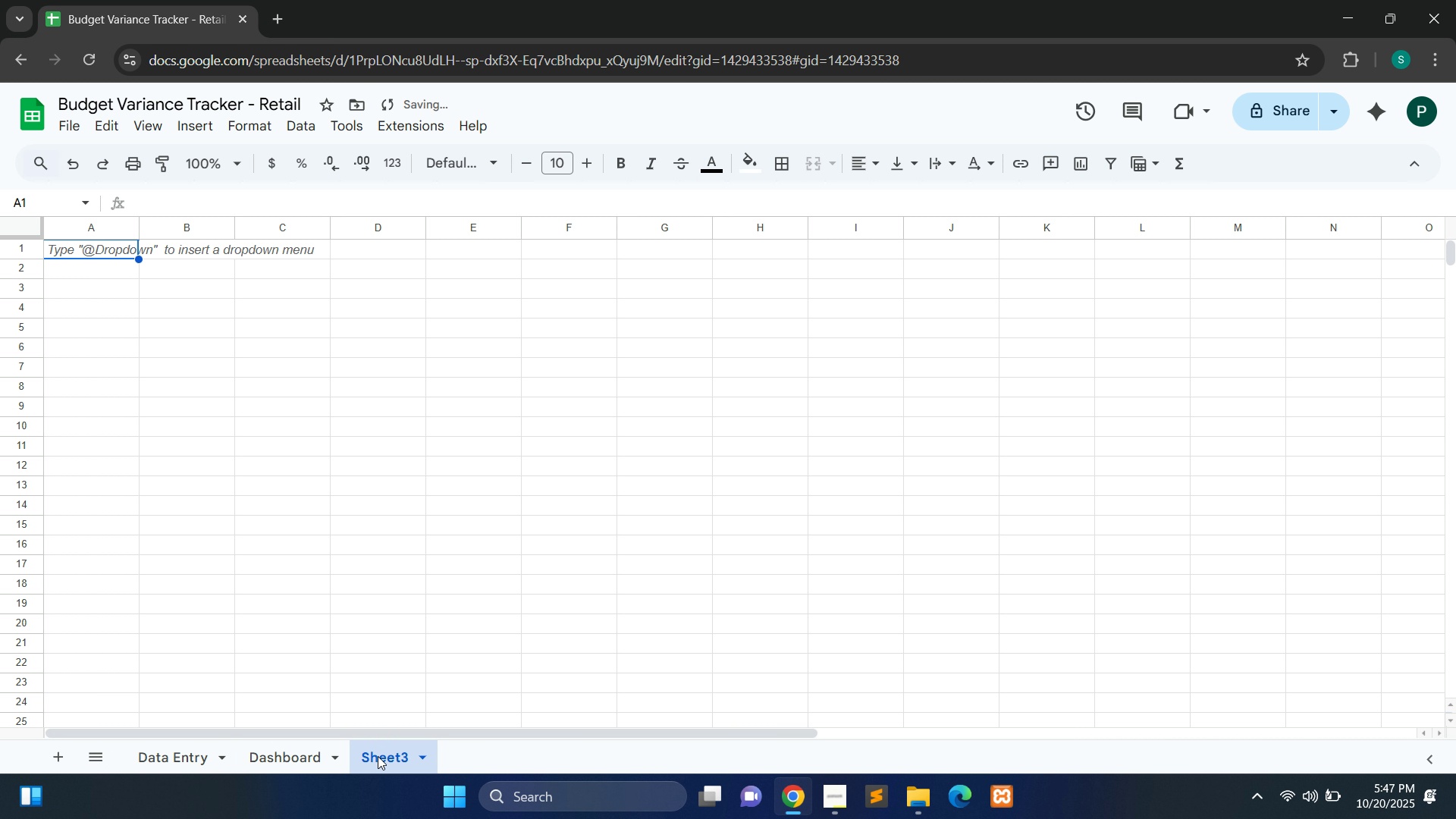 
double_click([378, 756])
 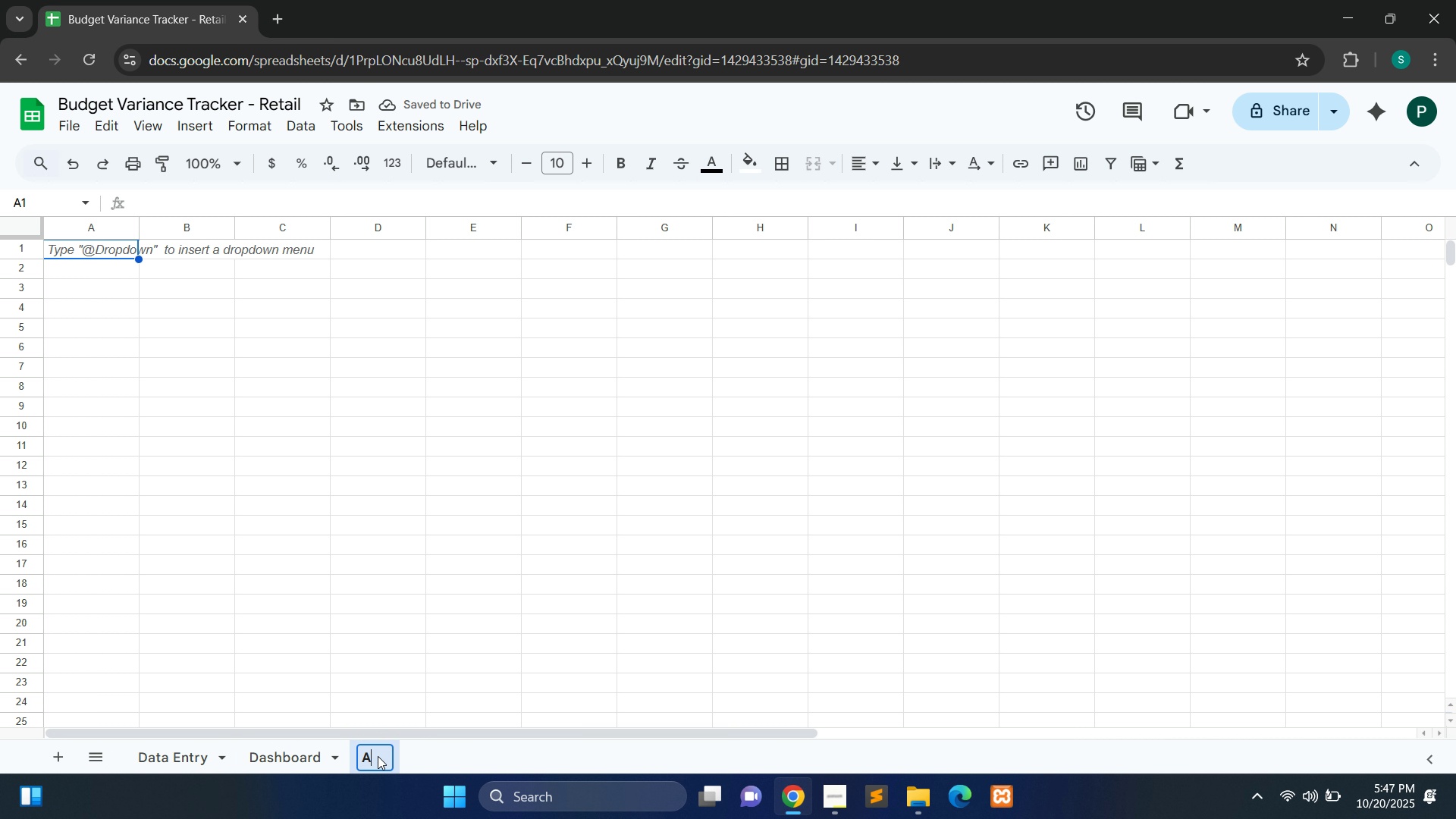 
type(Assumptions)
 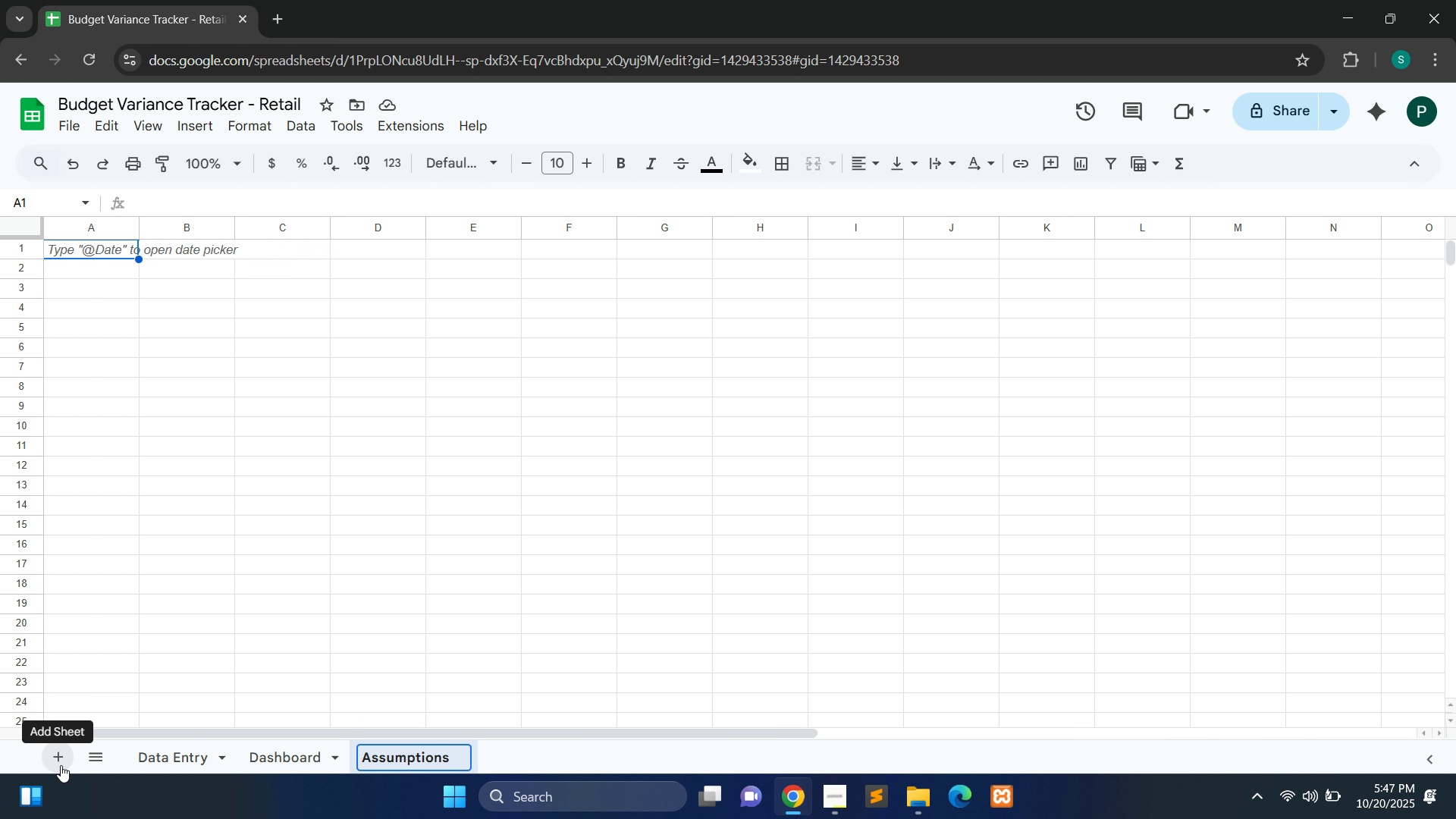 
wait(5.93)
 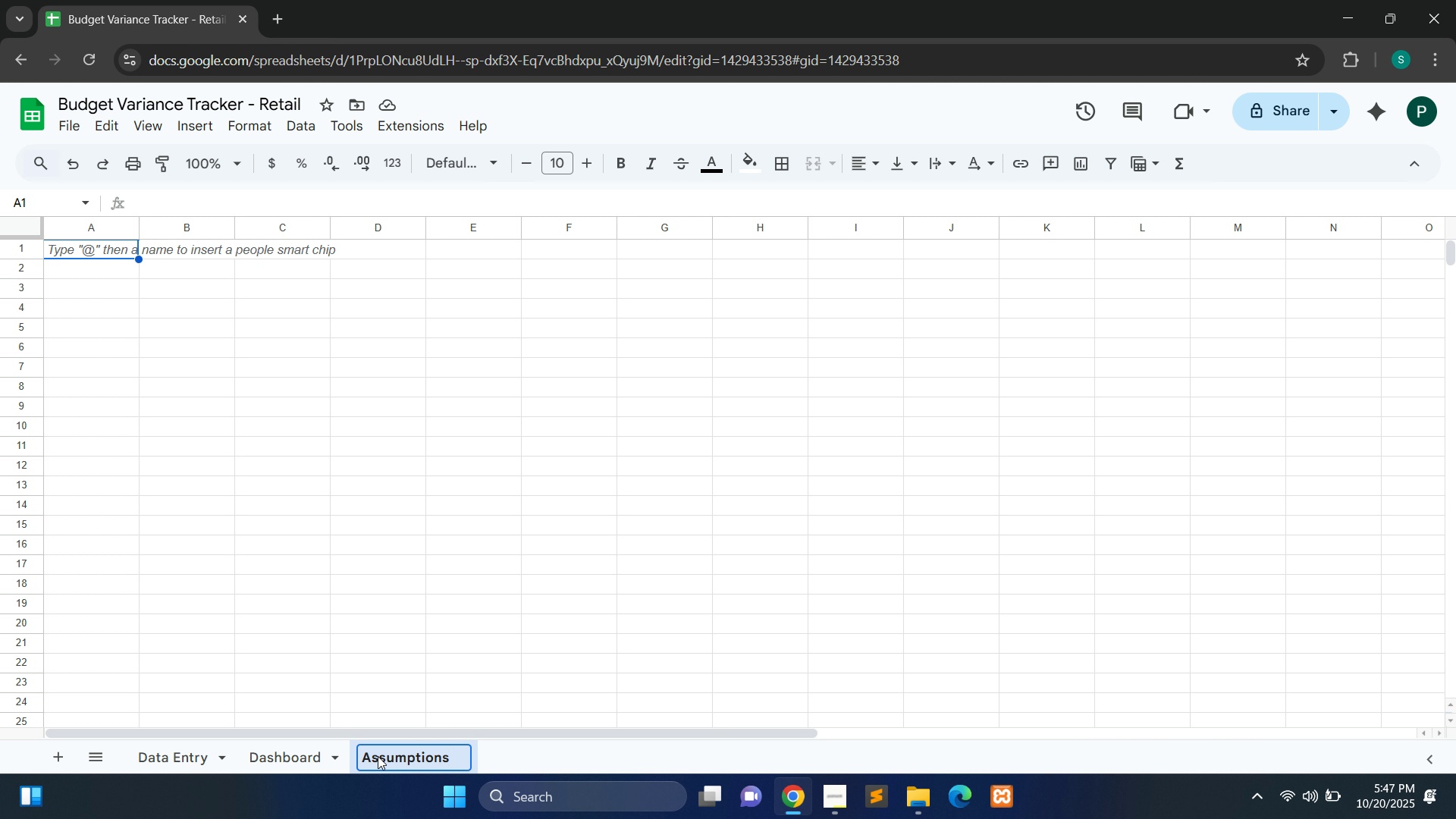 
left_click([61, 765])
 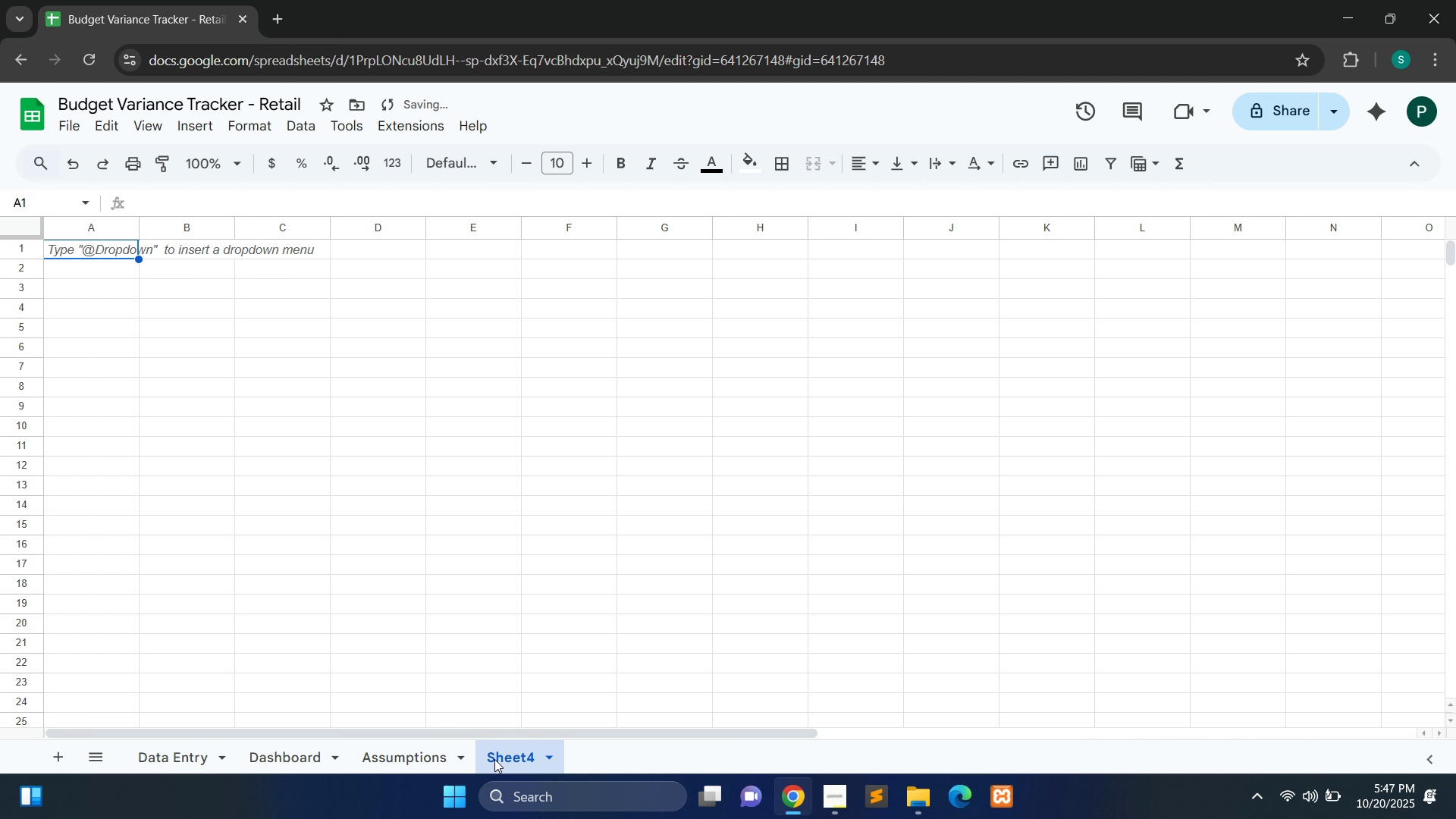 
double_click([494, 759])
 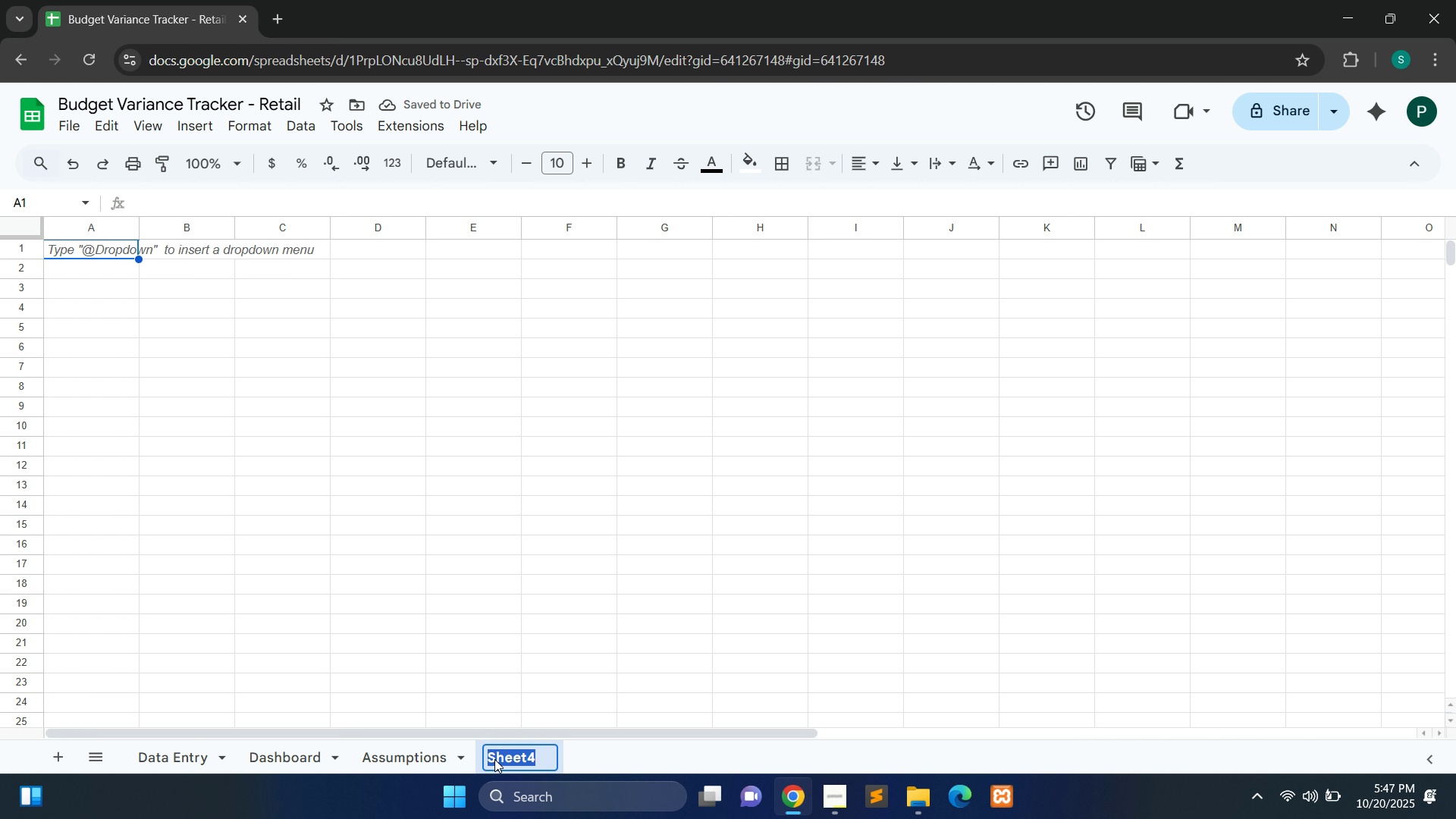 
type(Calculations)
 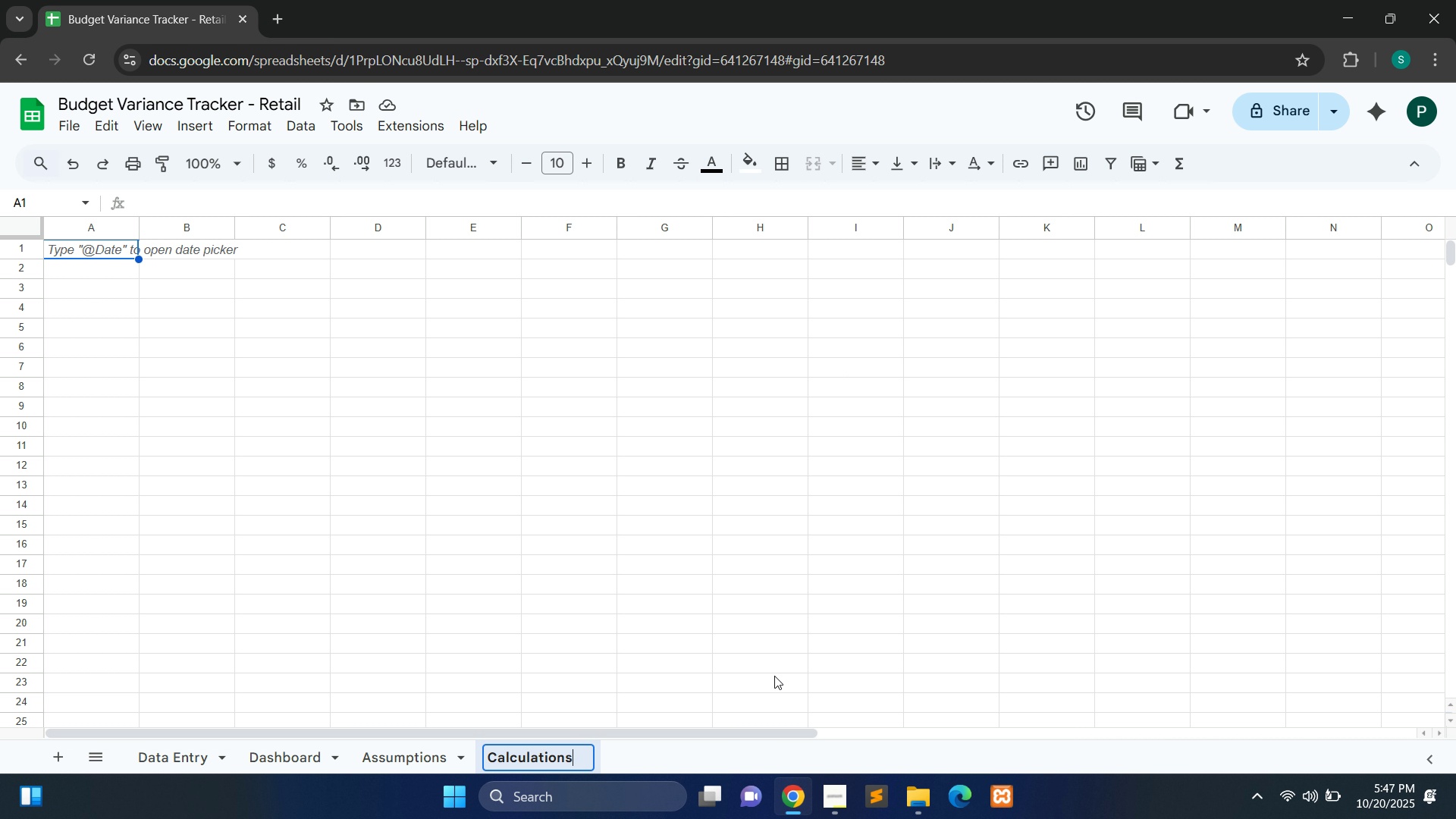 
wait(7.48)
 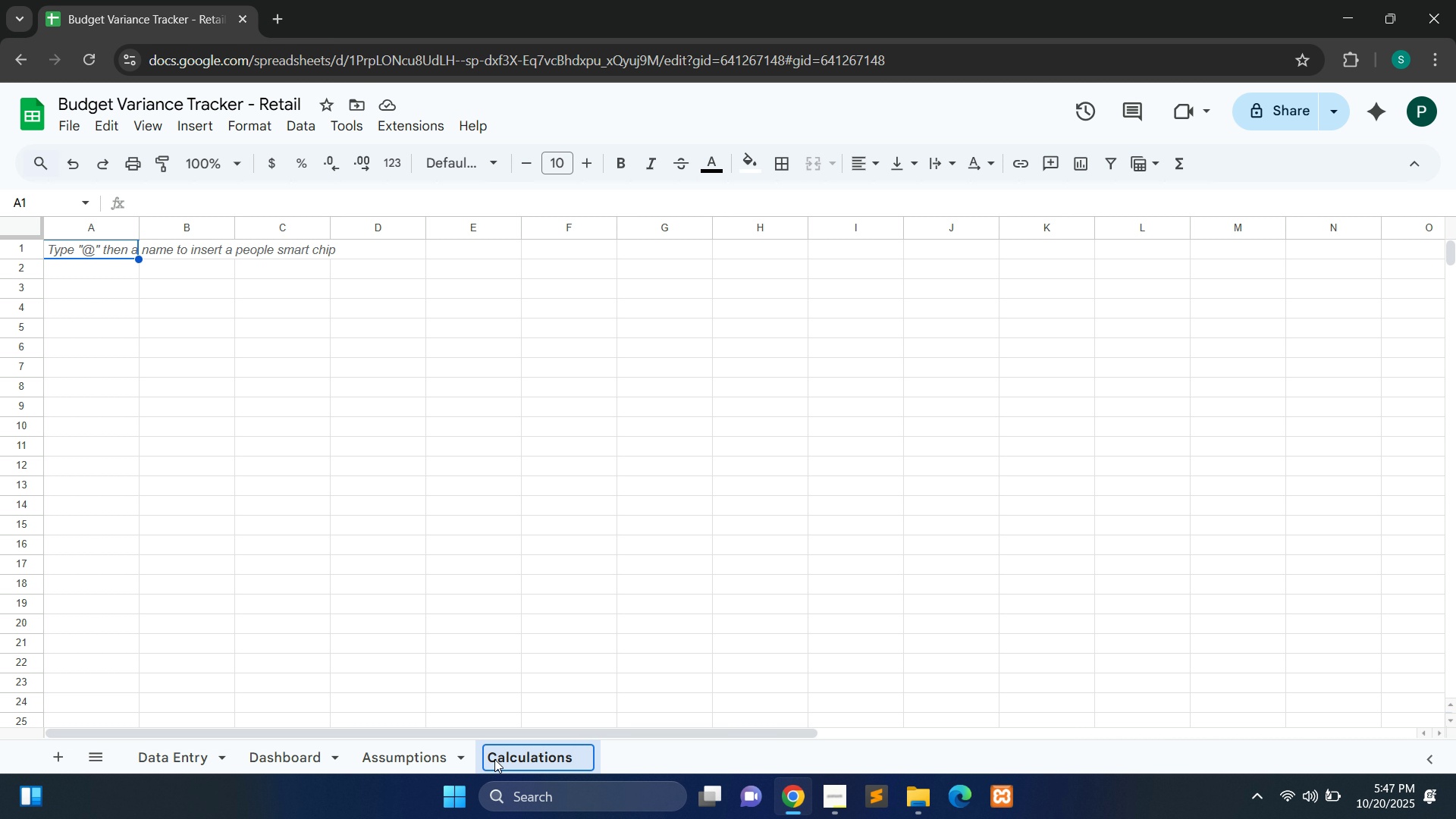 
left_click([832, 797])